 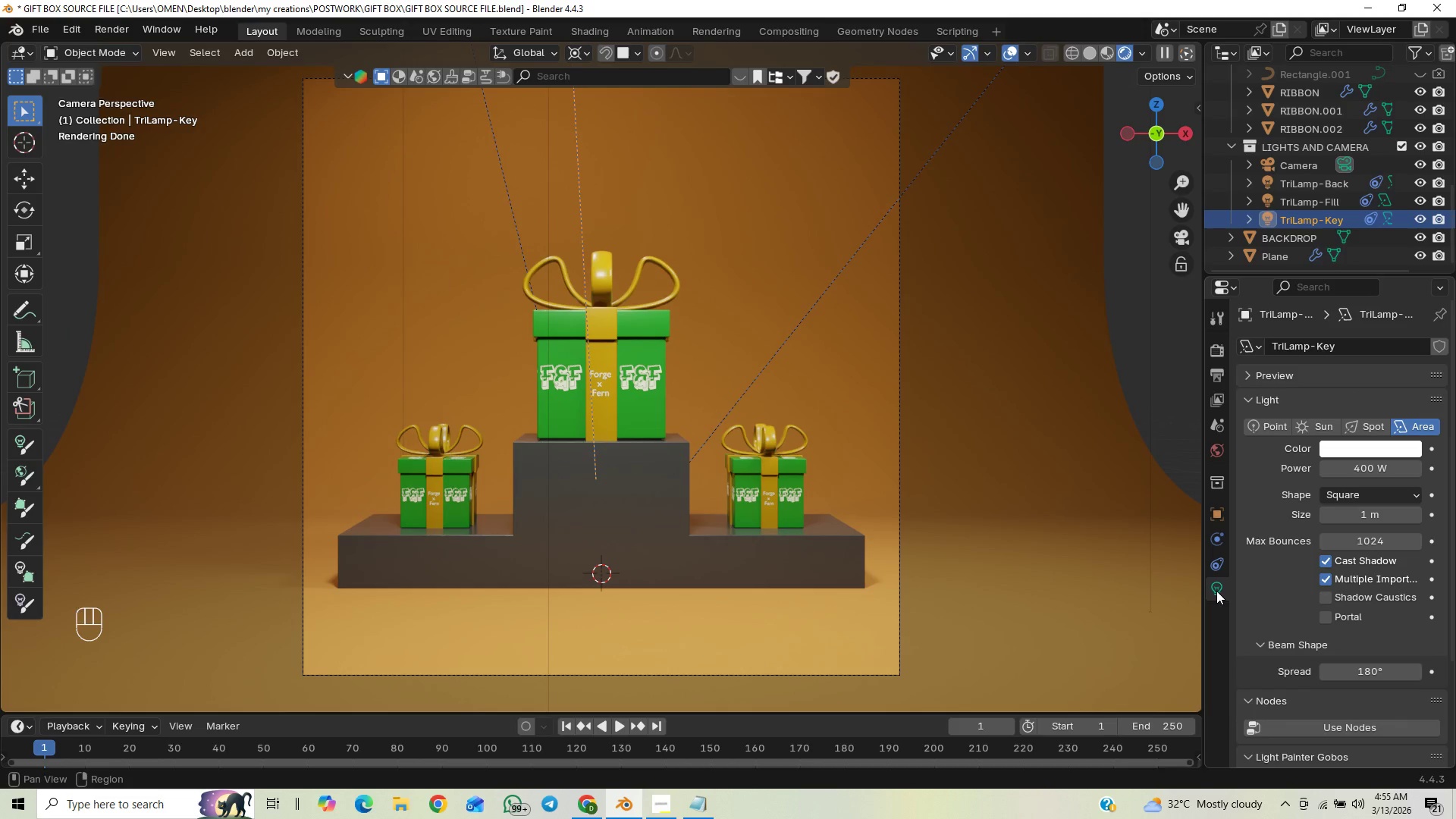 
left_click_drag(start_coordinate=[1347, 469], to_coordinate=[185, 469])
 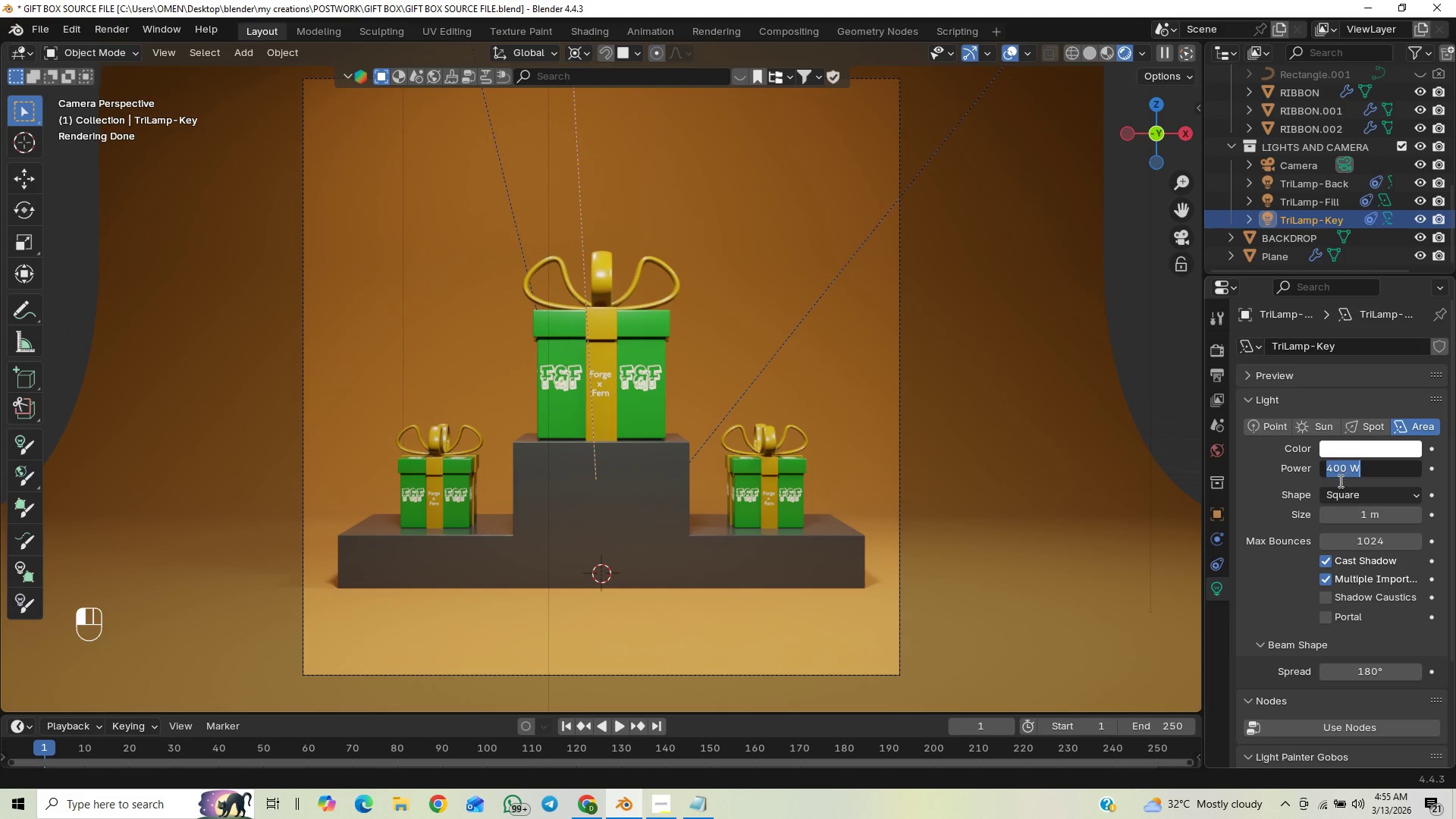 
type(700)
 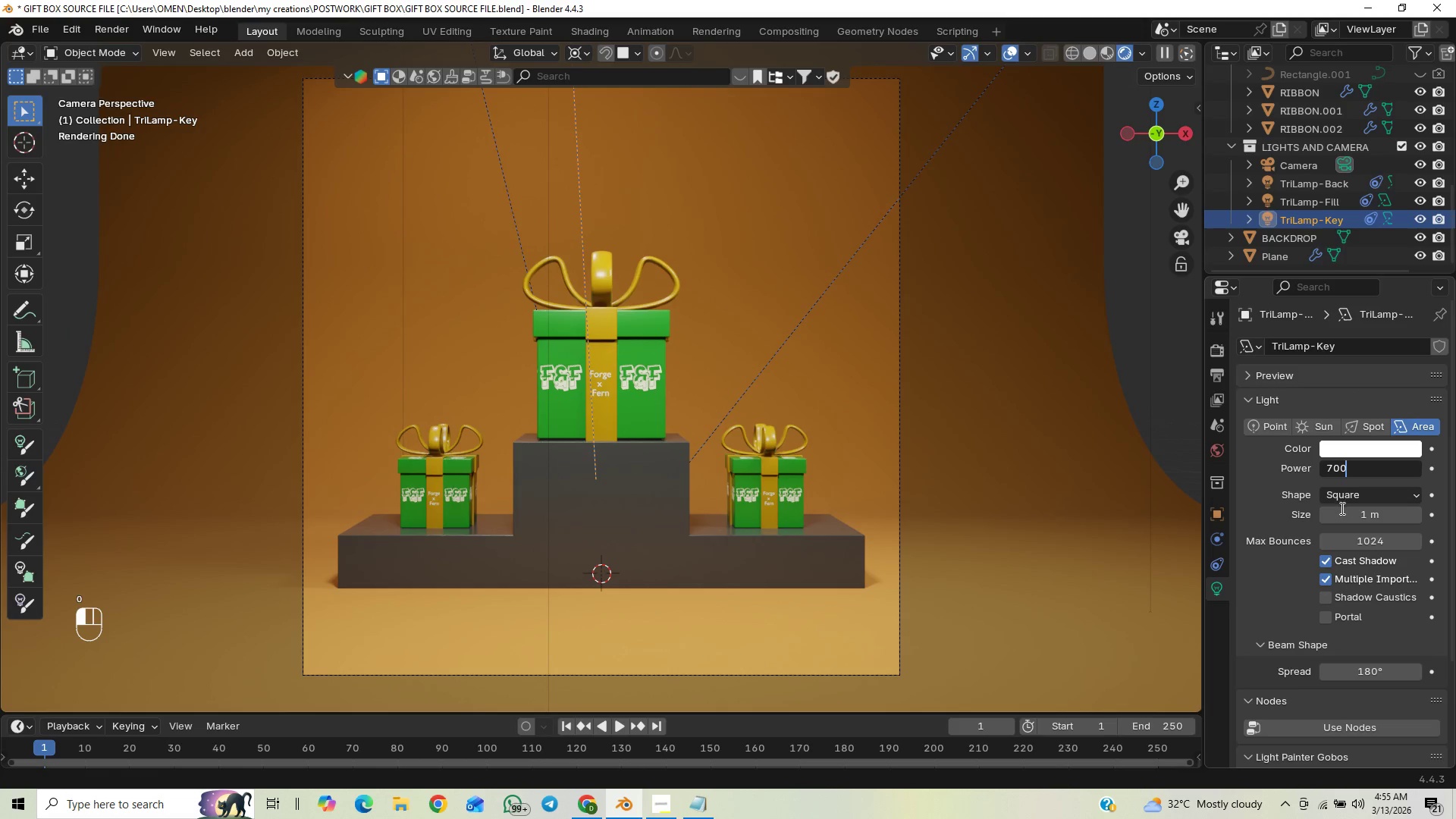 
key(Enter)
 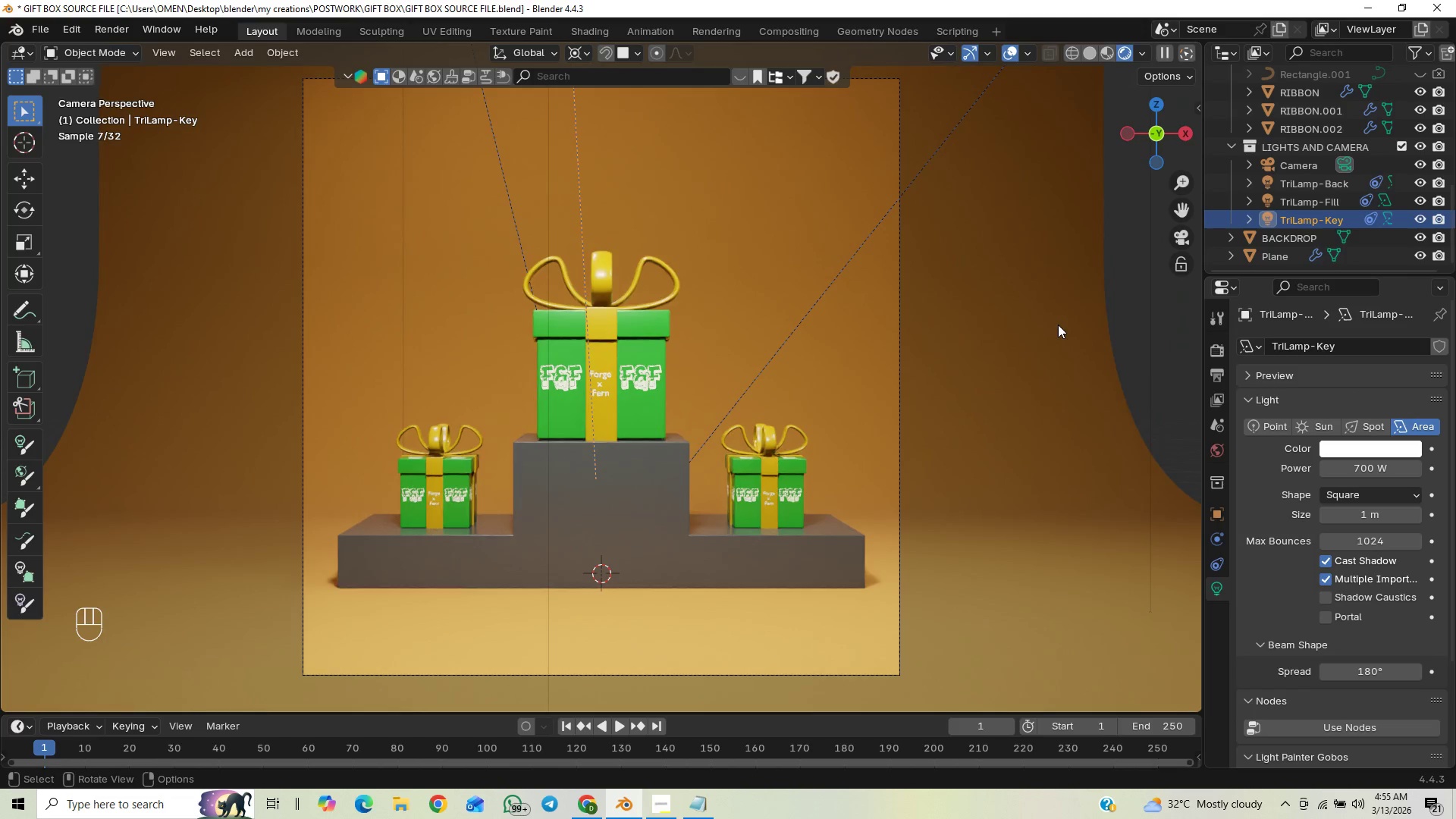 
wait(5.02)
 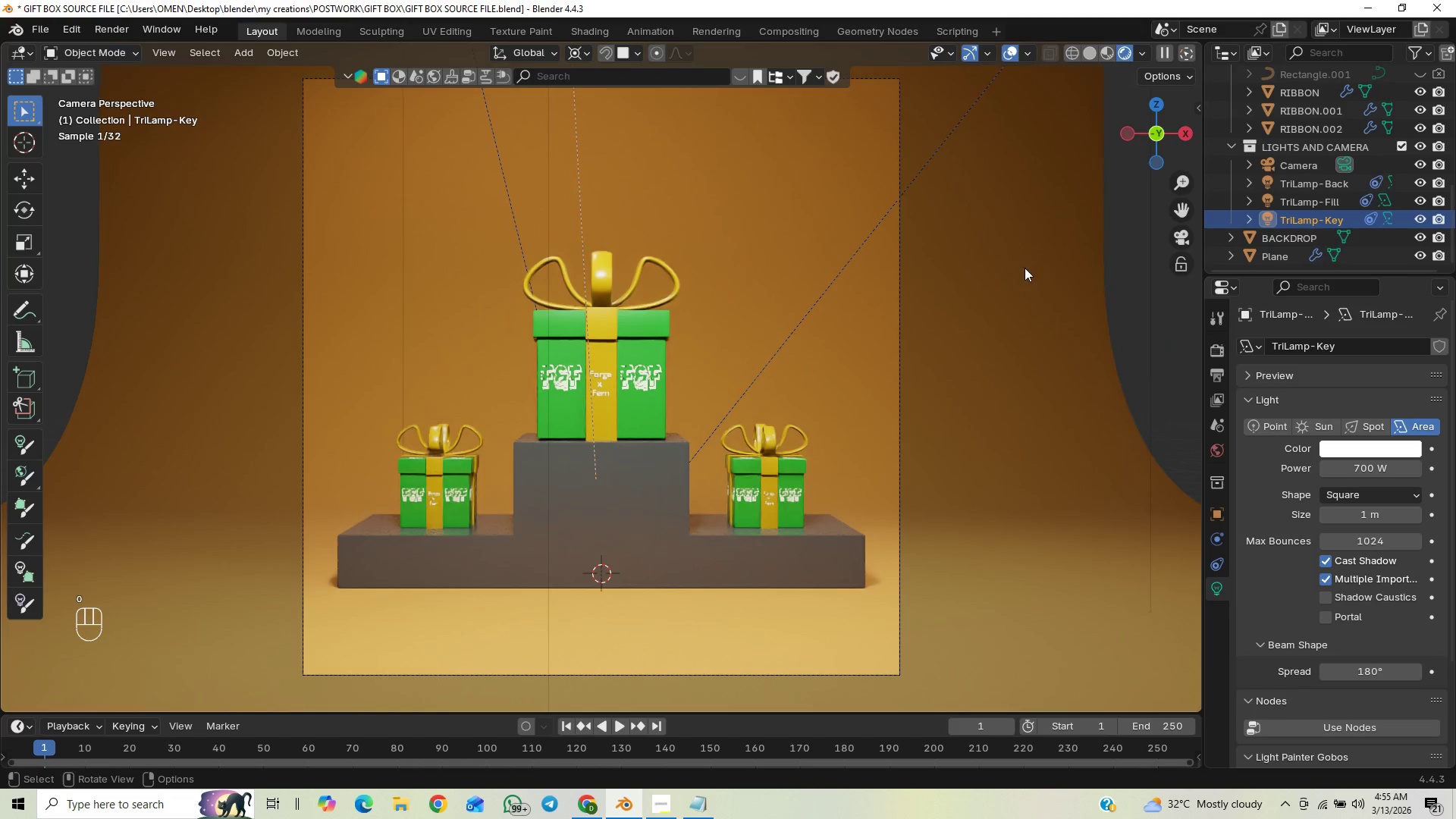 
left_click([1354, 469])
 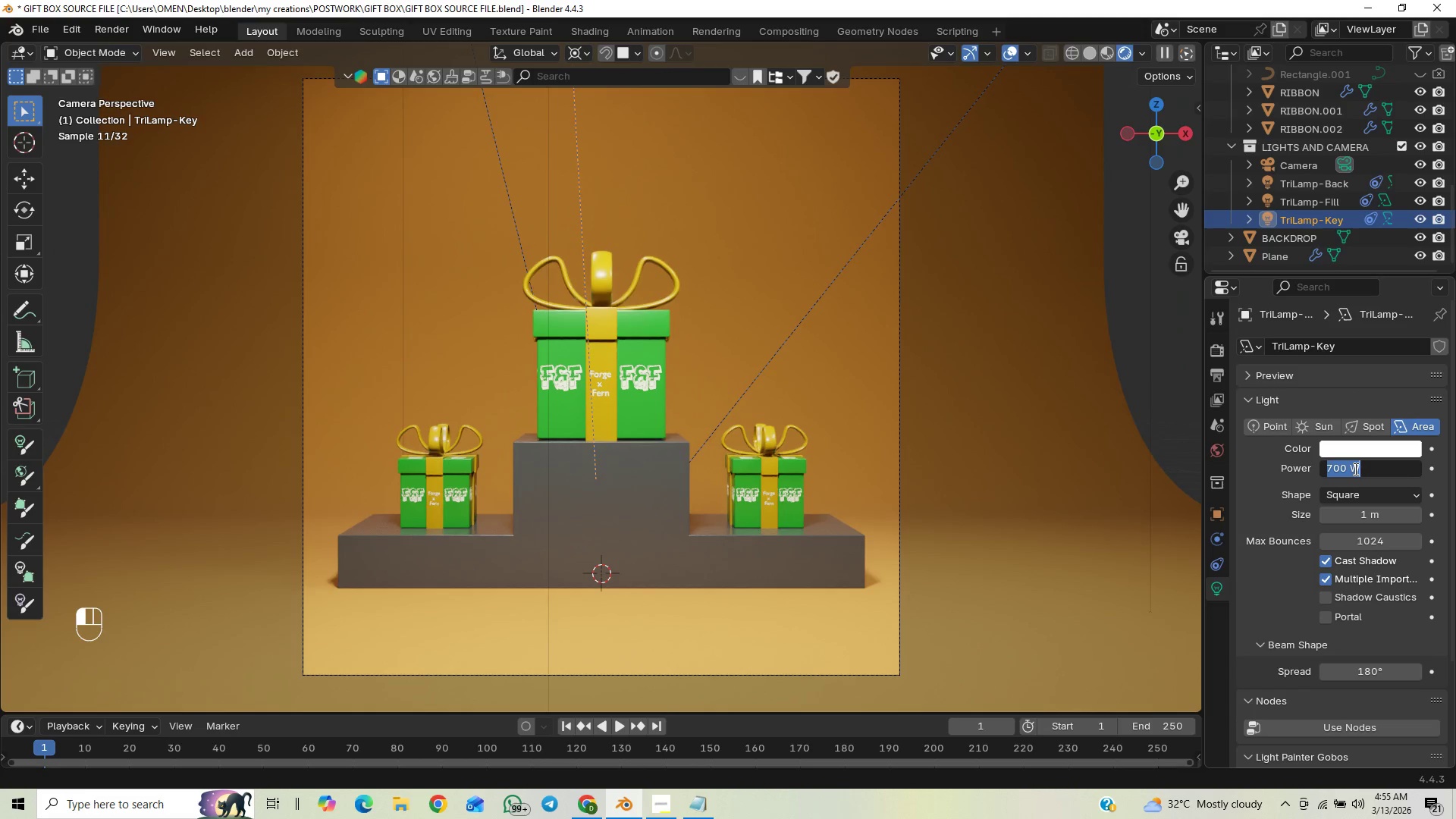 
type(500)
 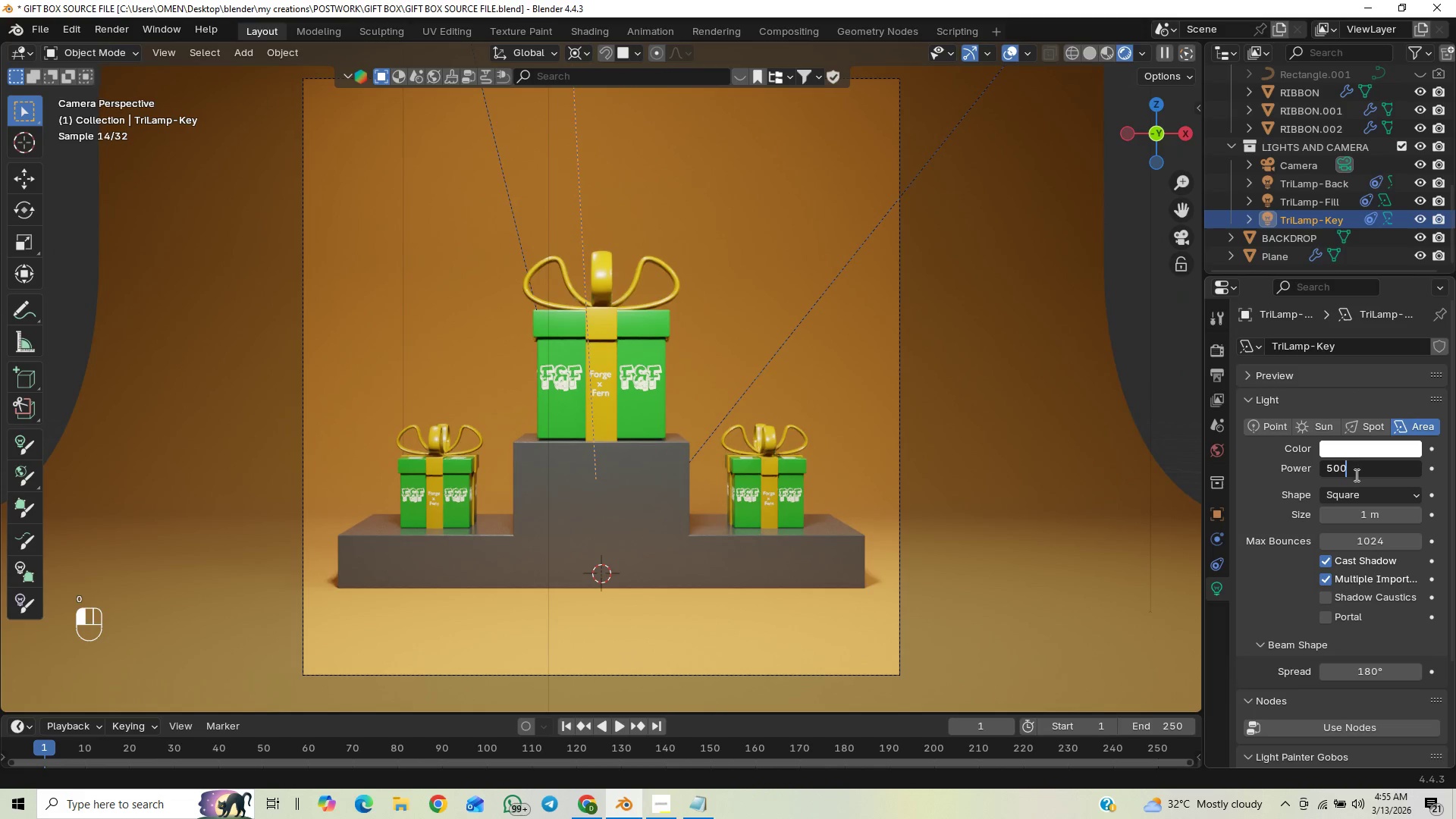 
key(Enter)
 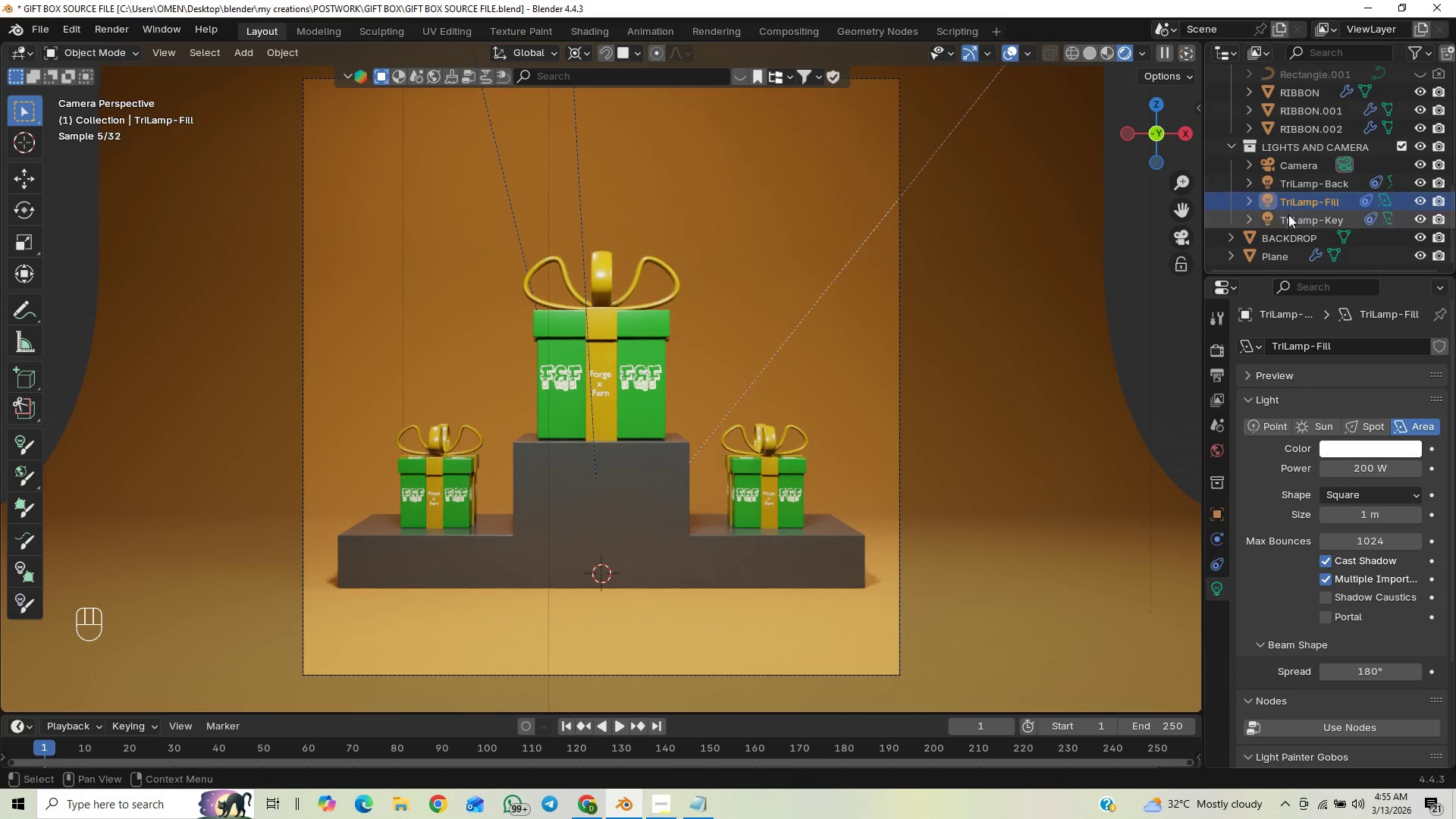 
left_click([1371, 466])
 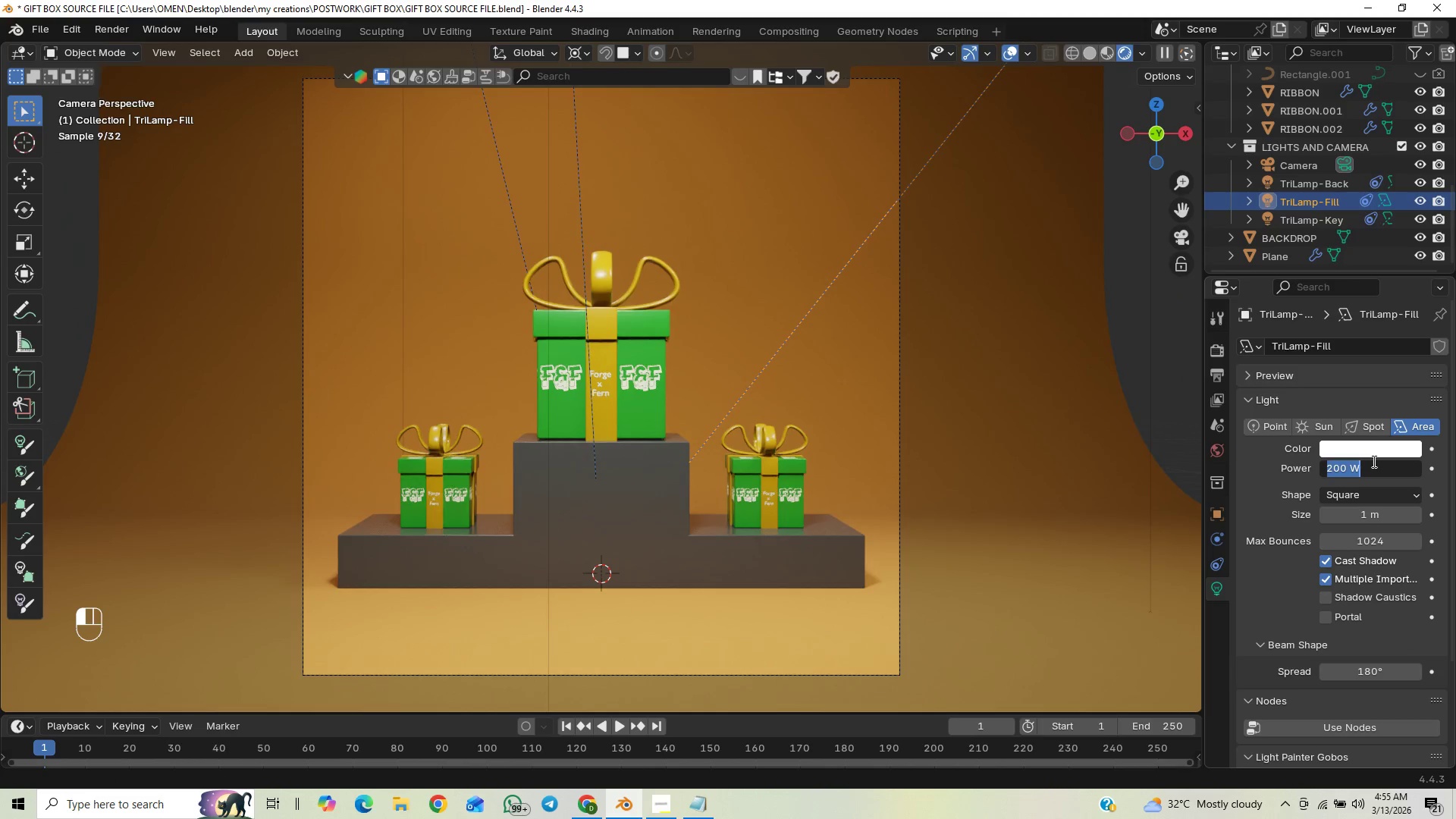 
type(300)
 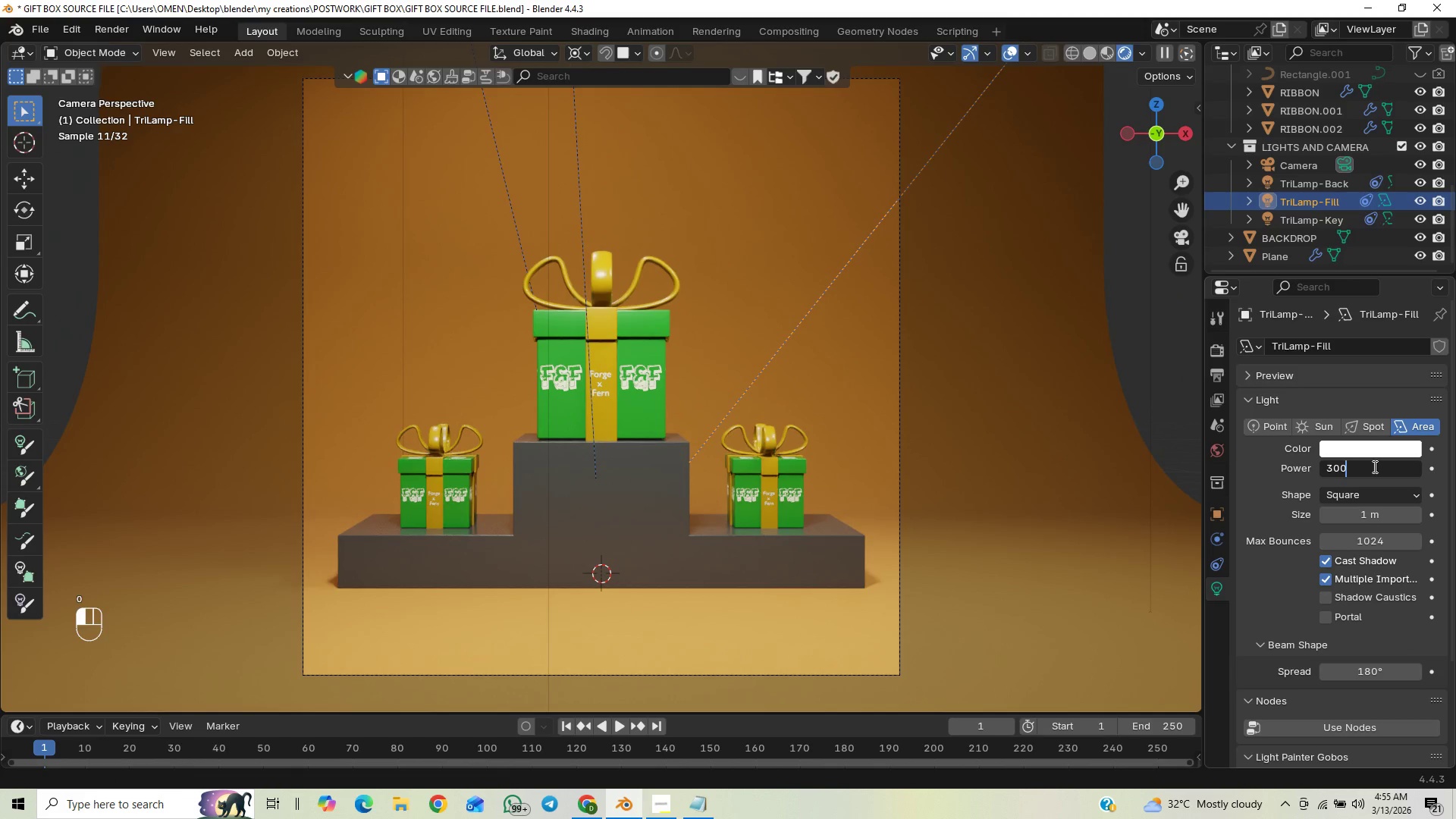 
key(Enter)
 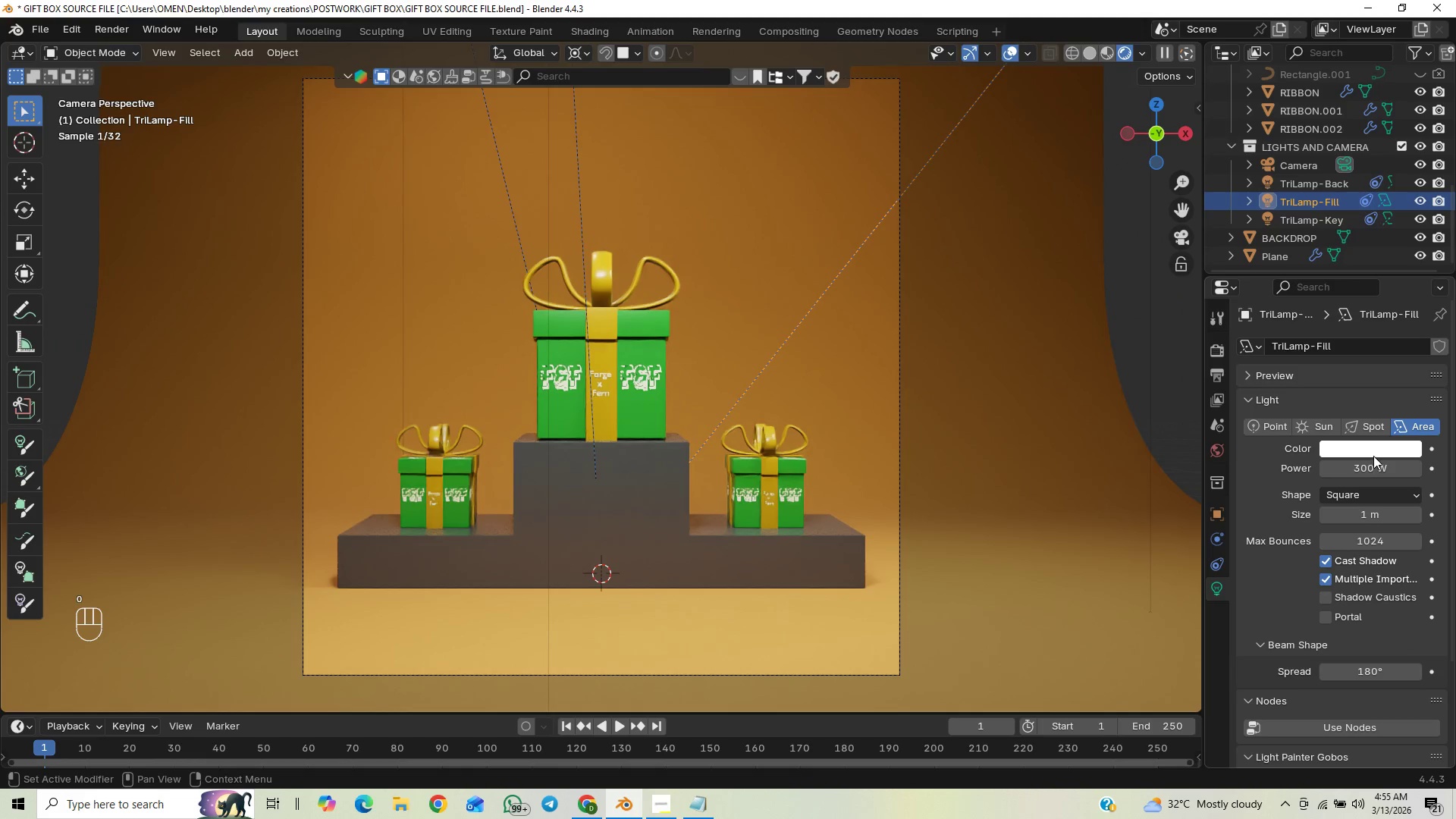 
mouse_move([1338, 450])
 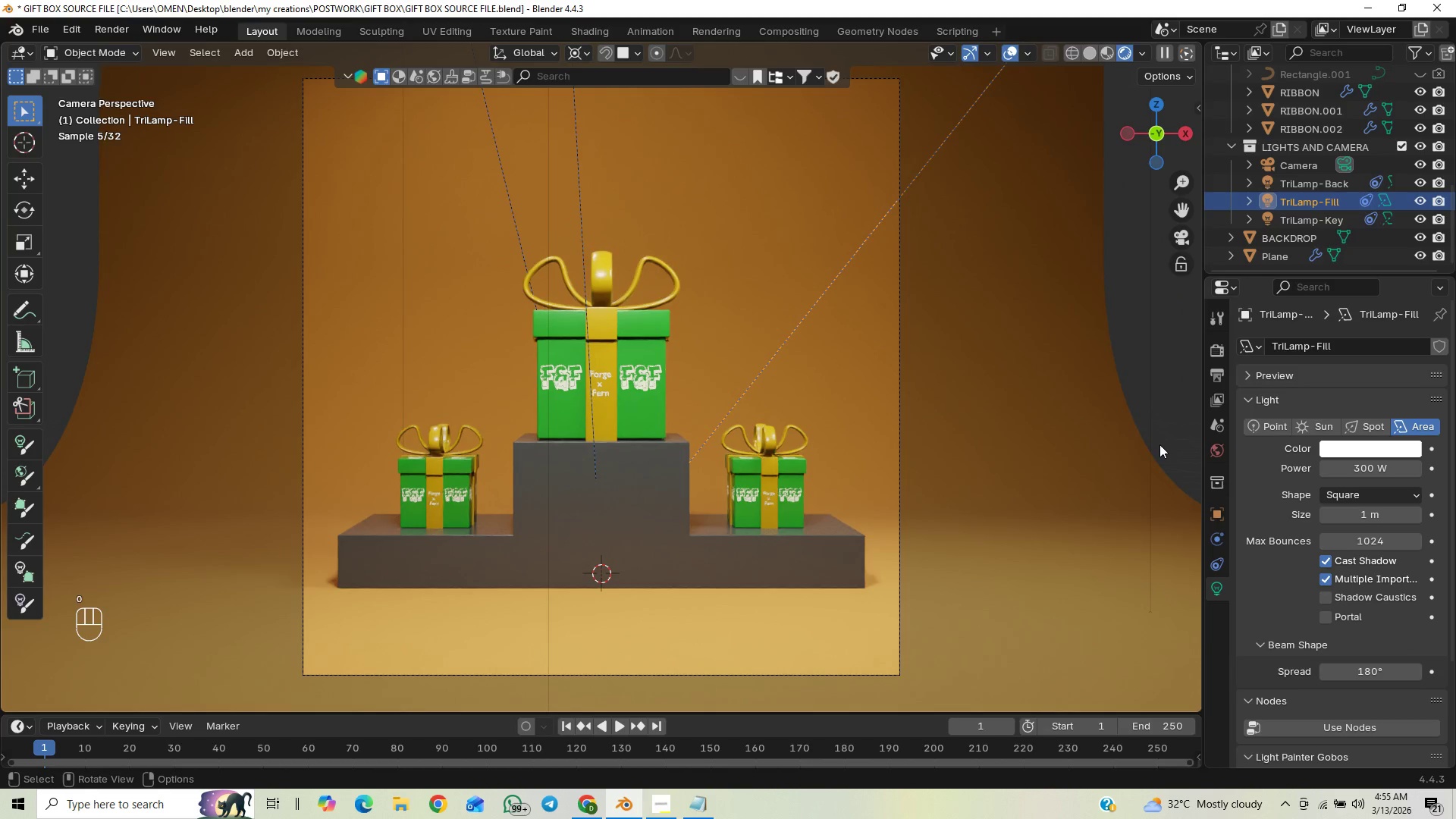 
key(Control+Z)
 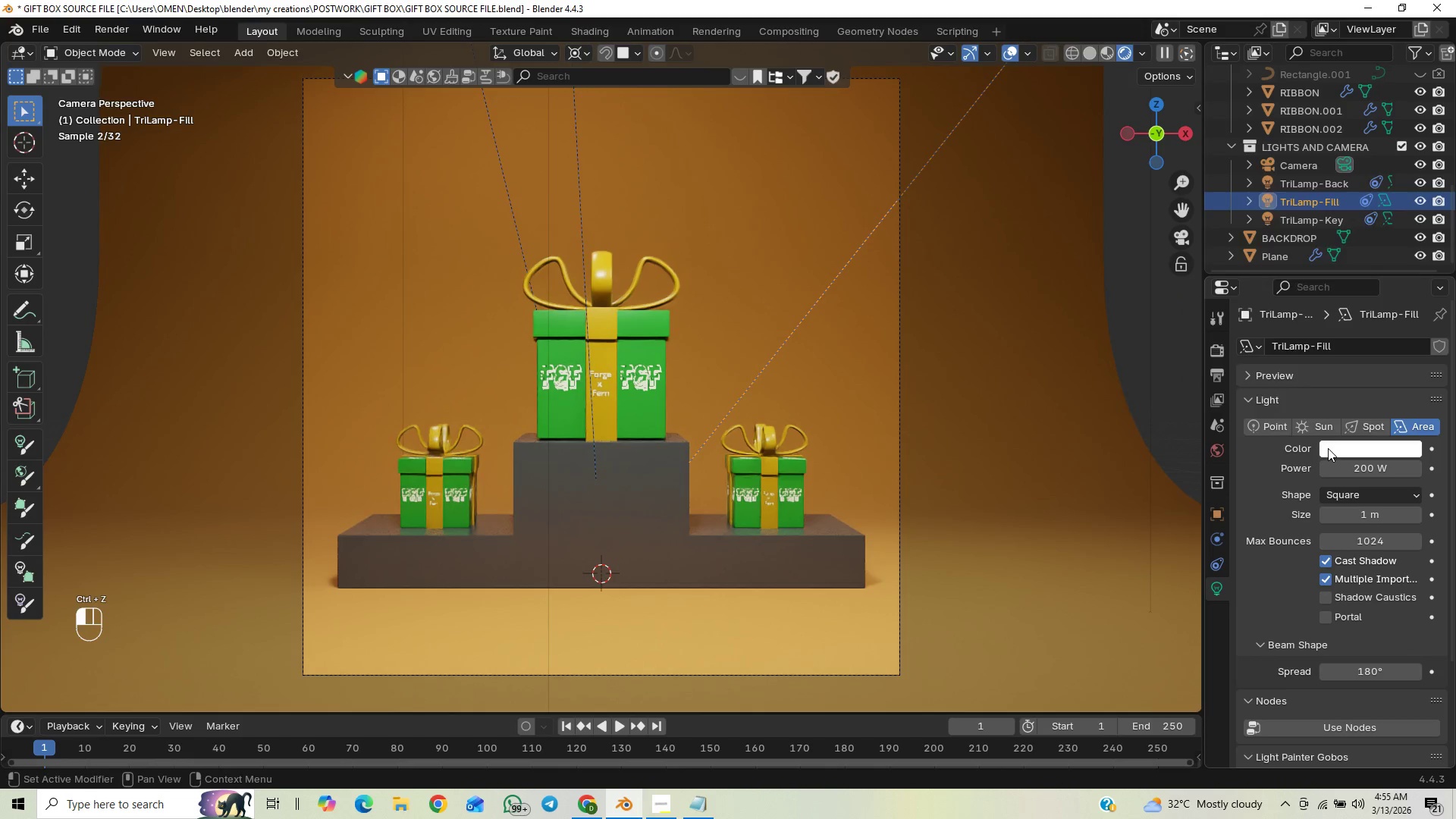 
left_click_drag(start_coordinate=[1336, 230], to_coordinate=[1342, 292])
 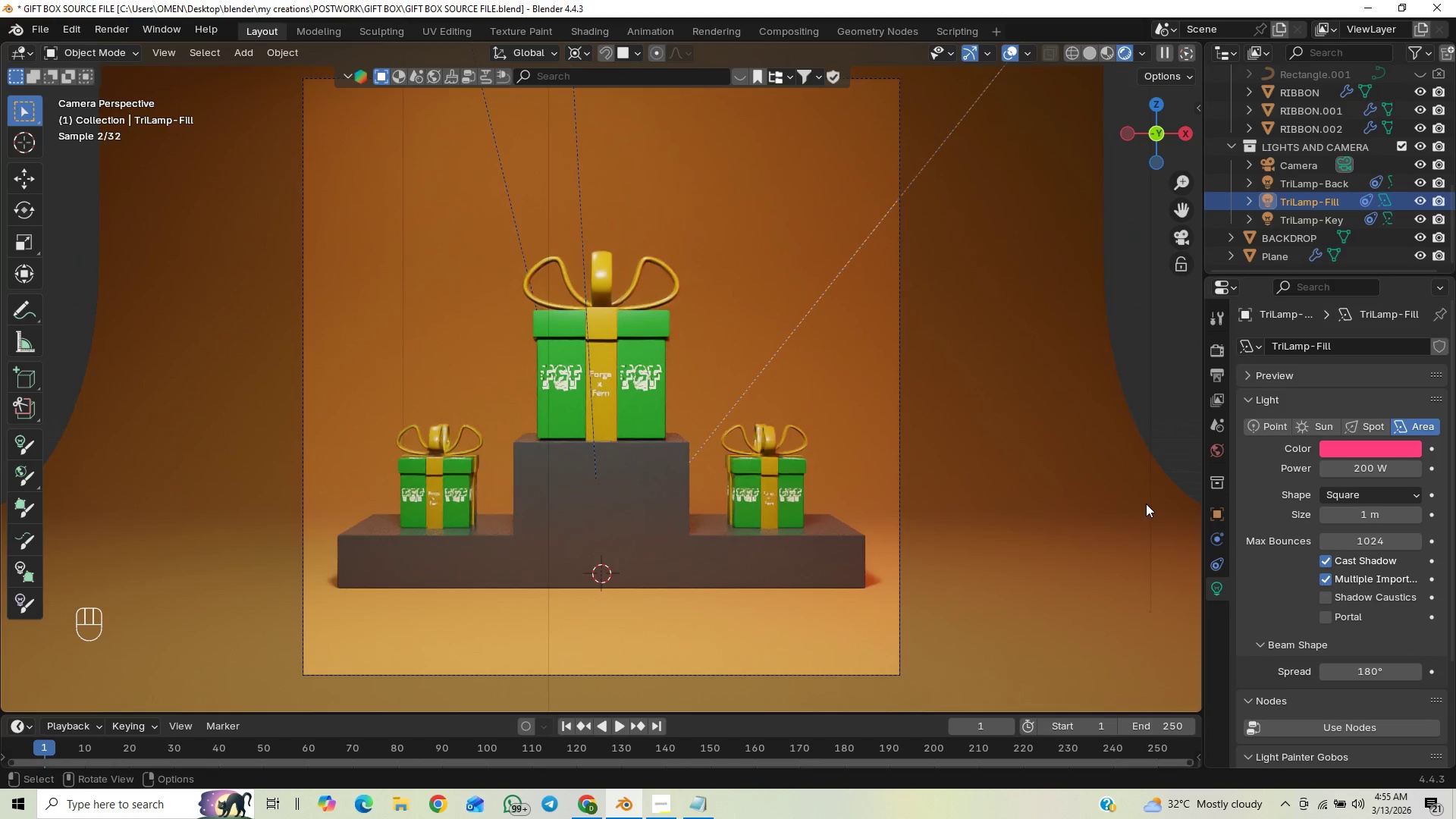 
key(Control+Z)
 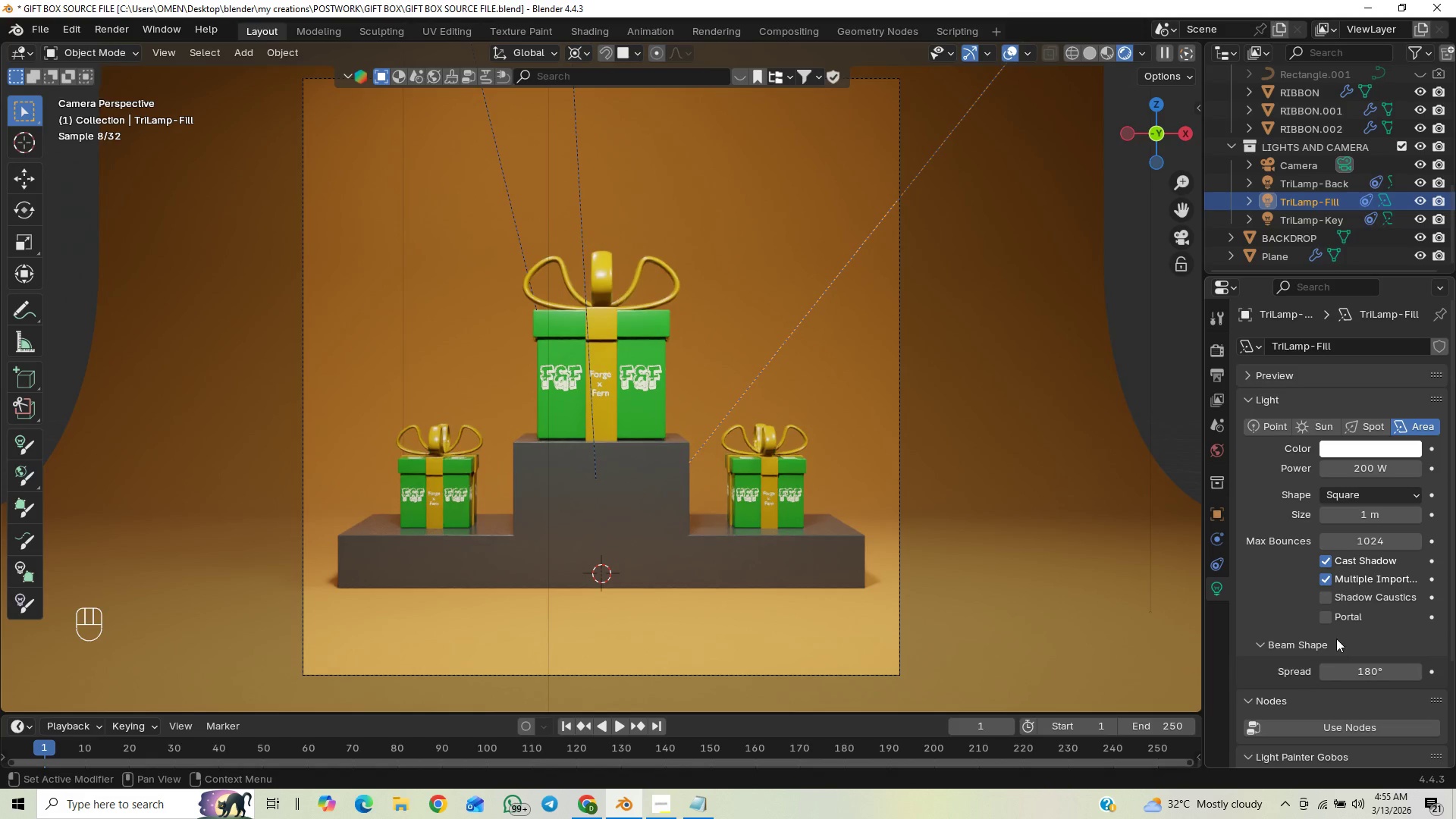 
wait(5.45)
 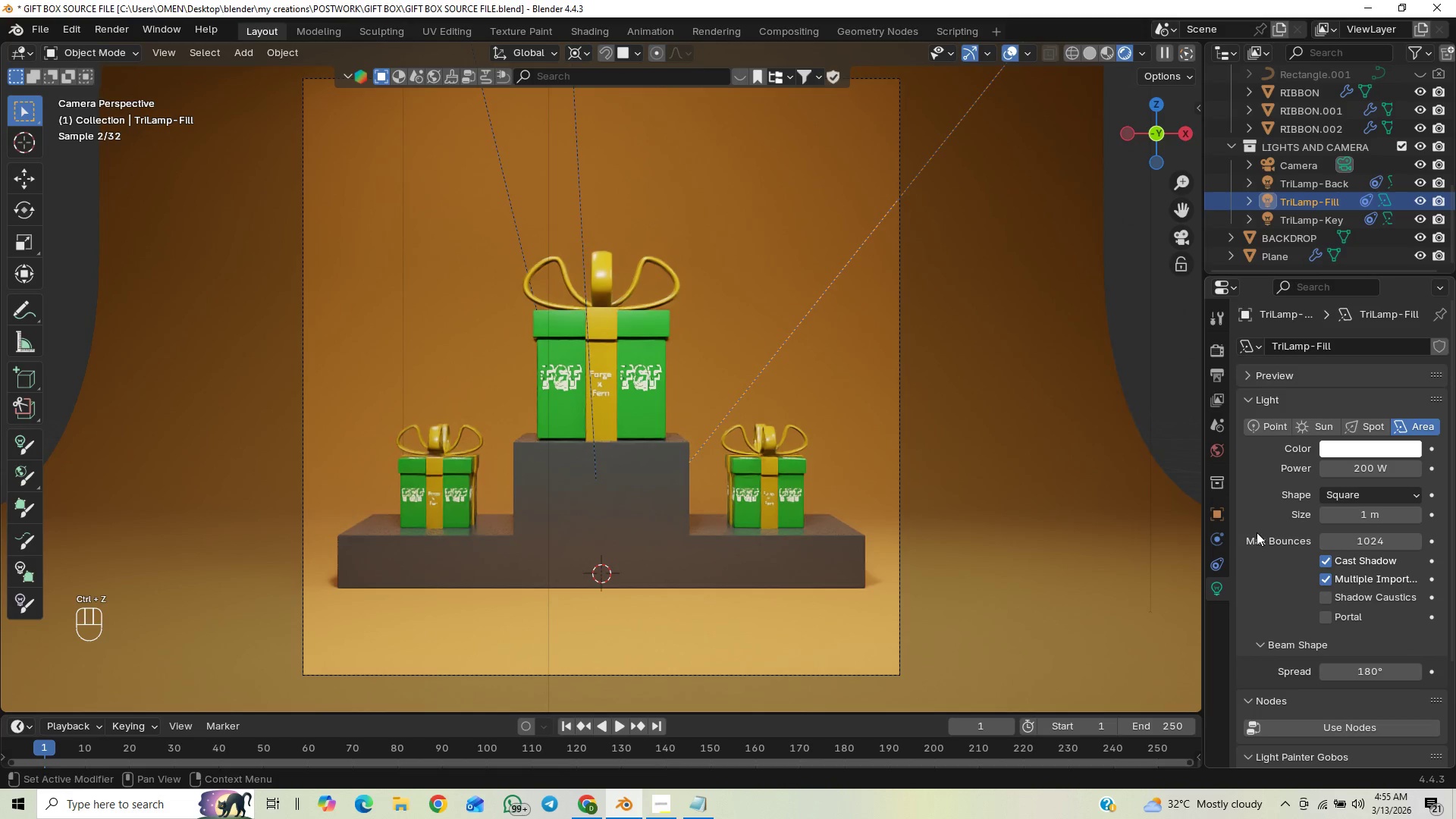 
left_click_drag(start_coordinate=[1367, 673], to_coordinate=[1166, 221])
 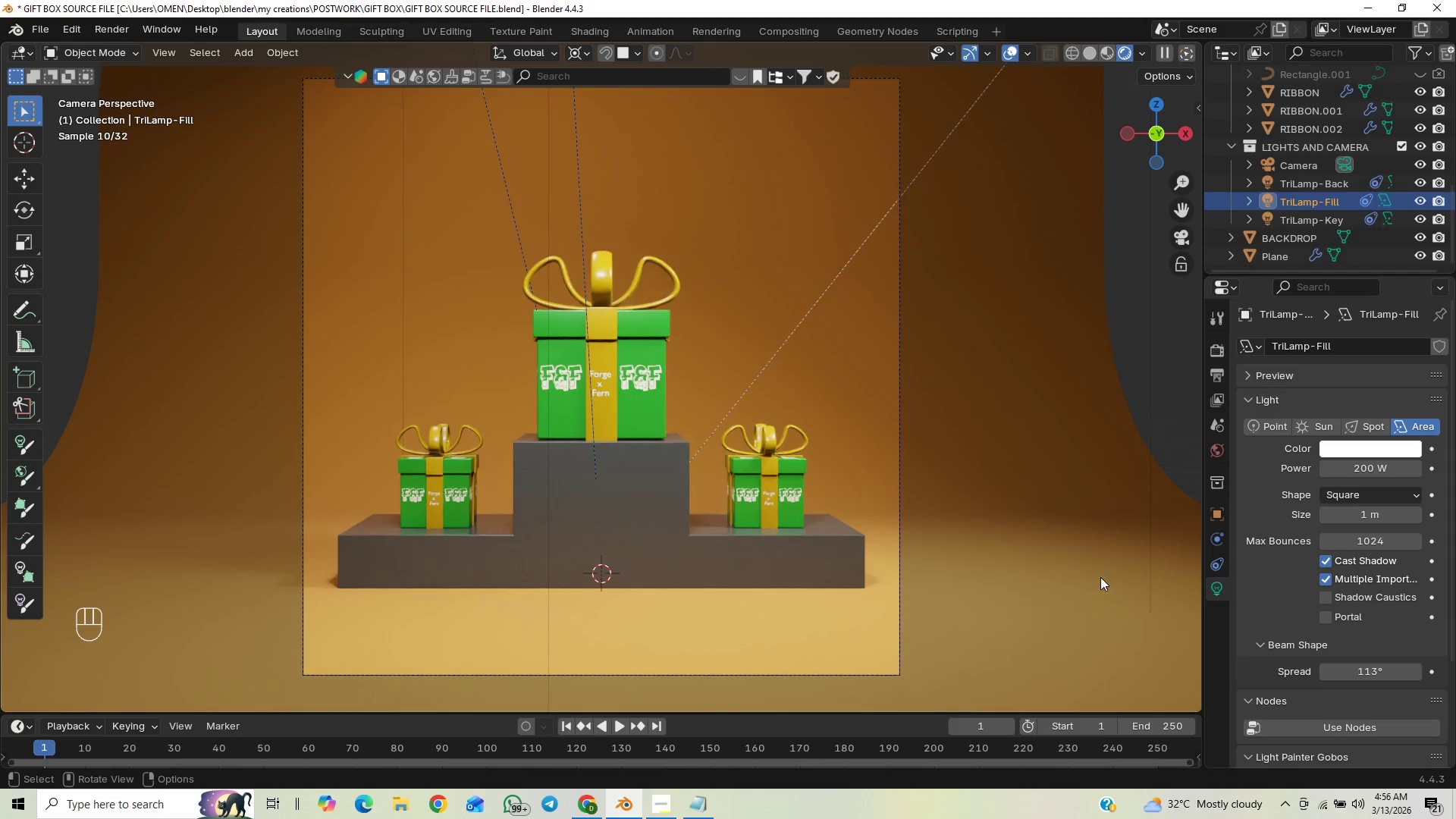 
left_click_drag(start_coordinate=[1368, 666], to_coordinate=[344, 642])
 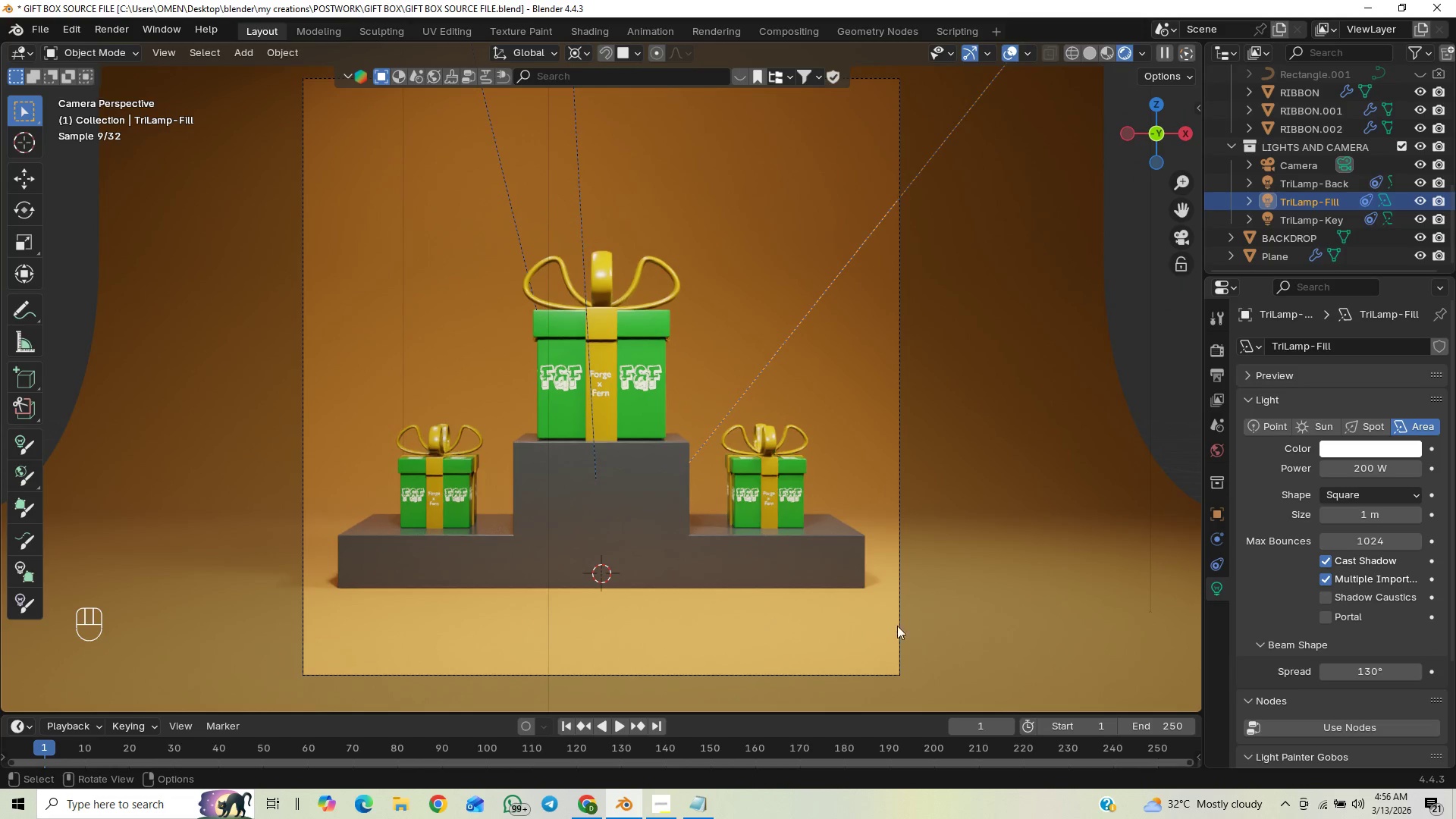 
wait(5.62)
 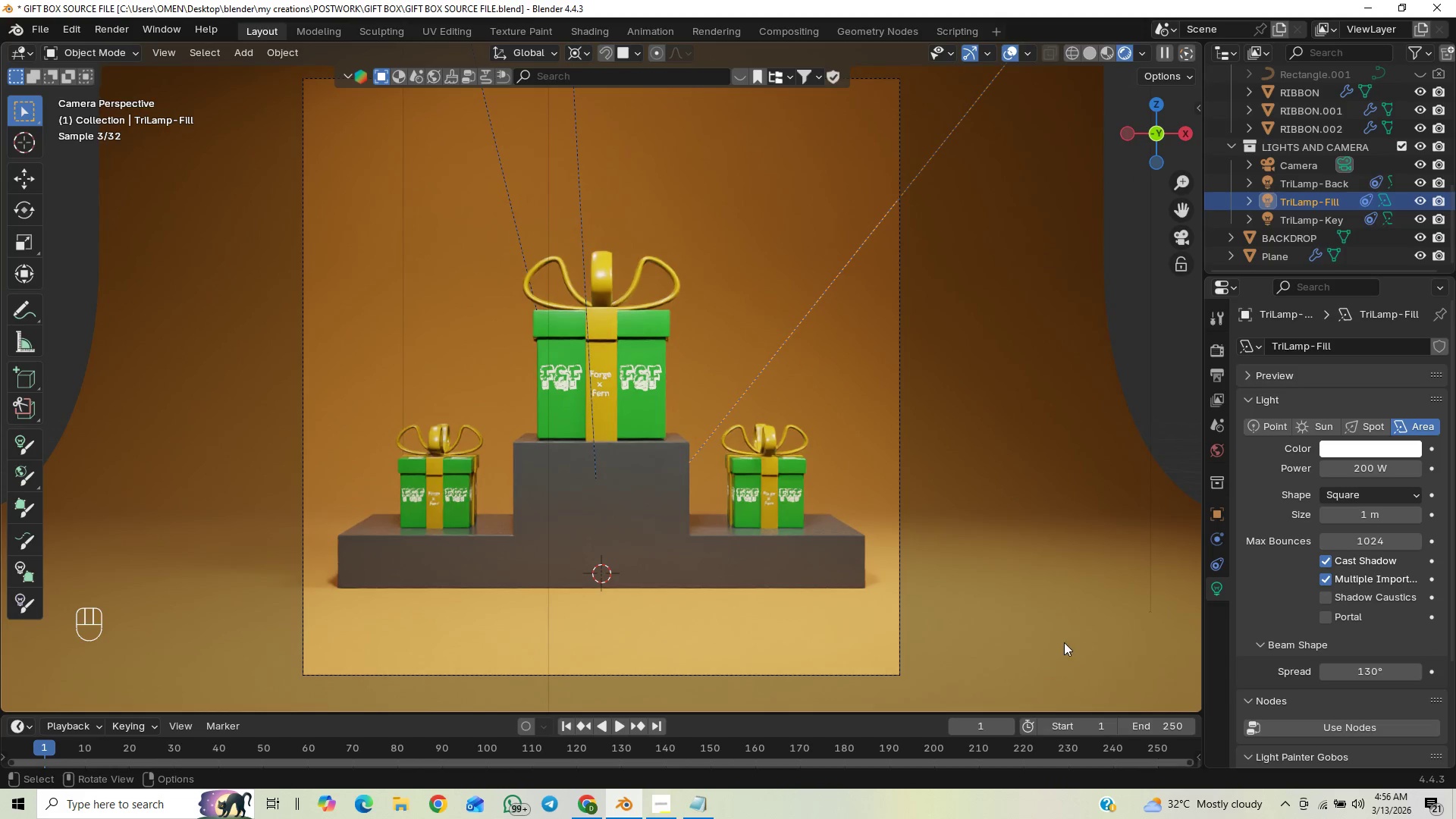 
left_click([827, 639])
 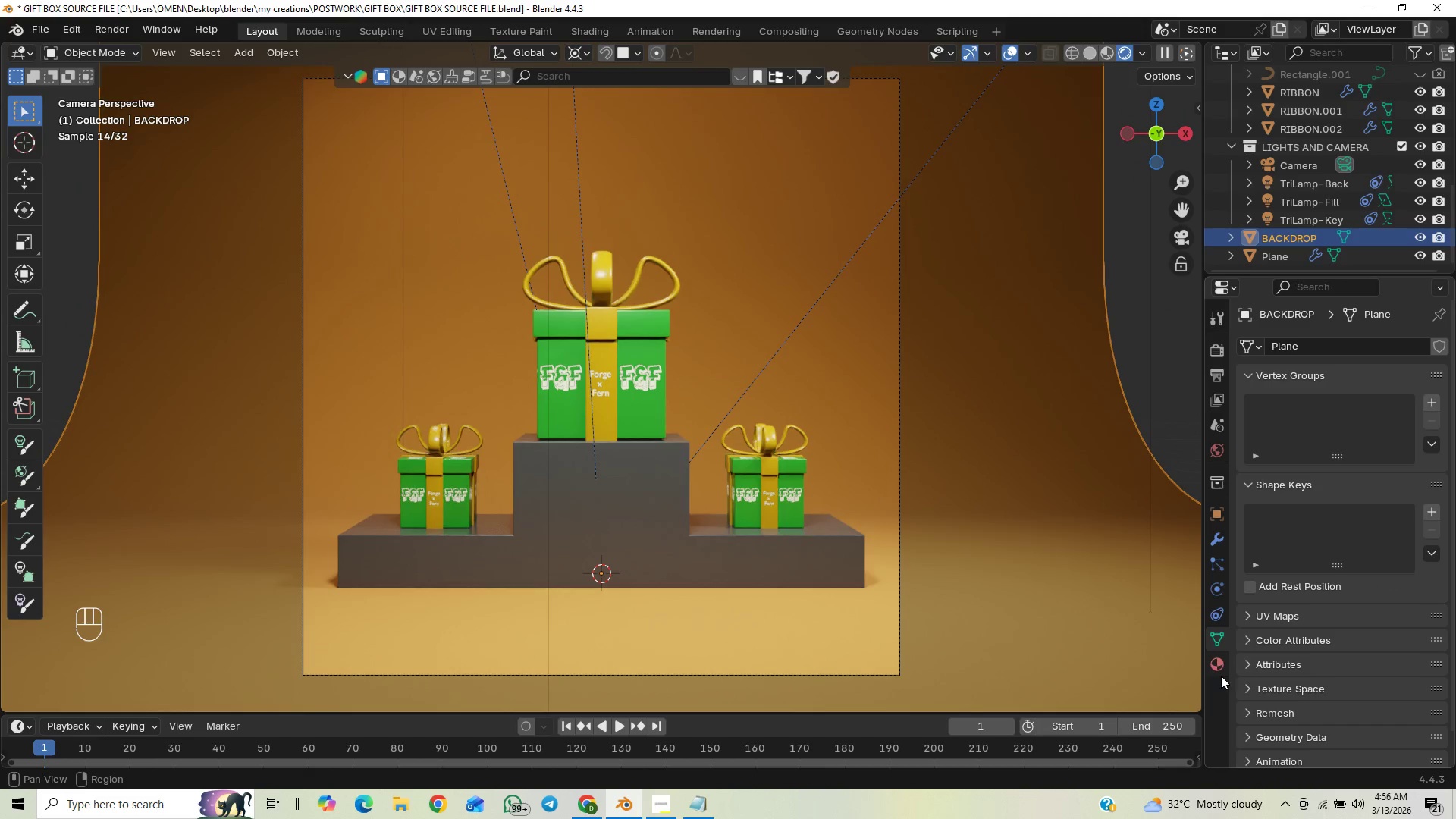 
left_click([1211, 663])
 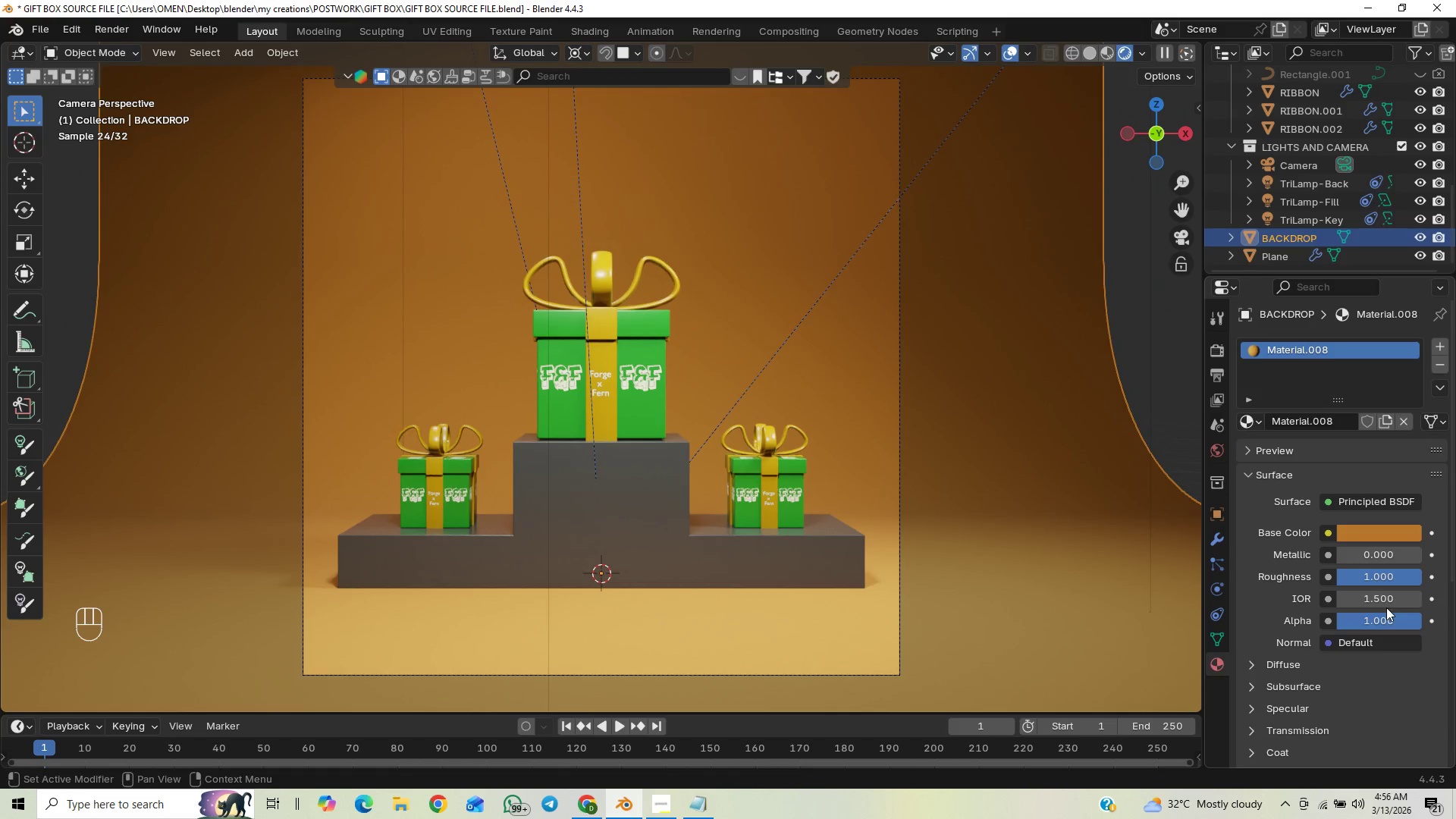 
left_click_drag(start_coordinate=[1412, 579], to_coordinate=[227, 589])
 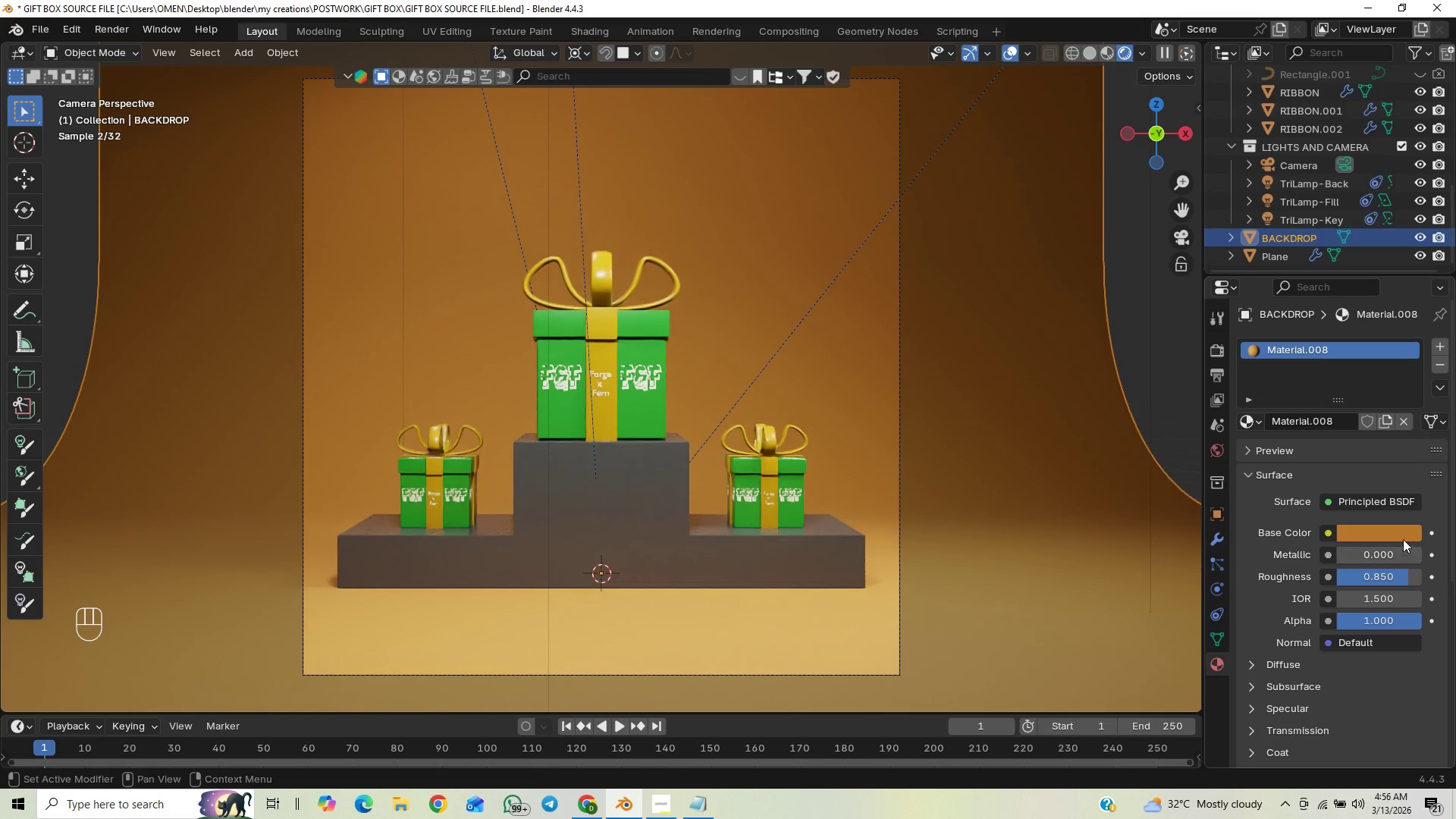 
left_click([1398, 530])
 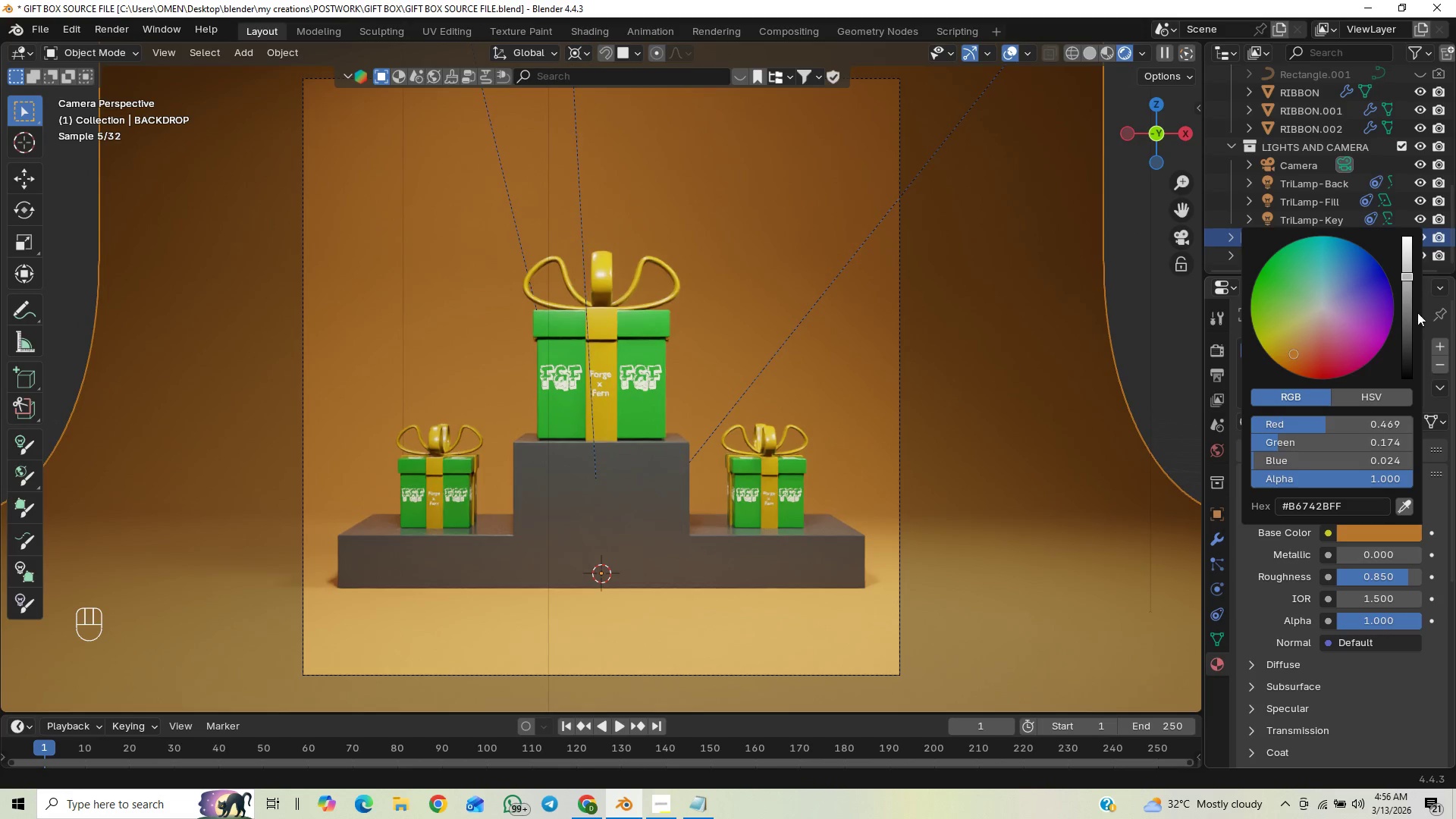 
left_click_drag(start_coordinate=[1407, 287], to_coordinate=[1405, 292])
 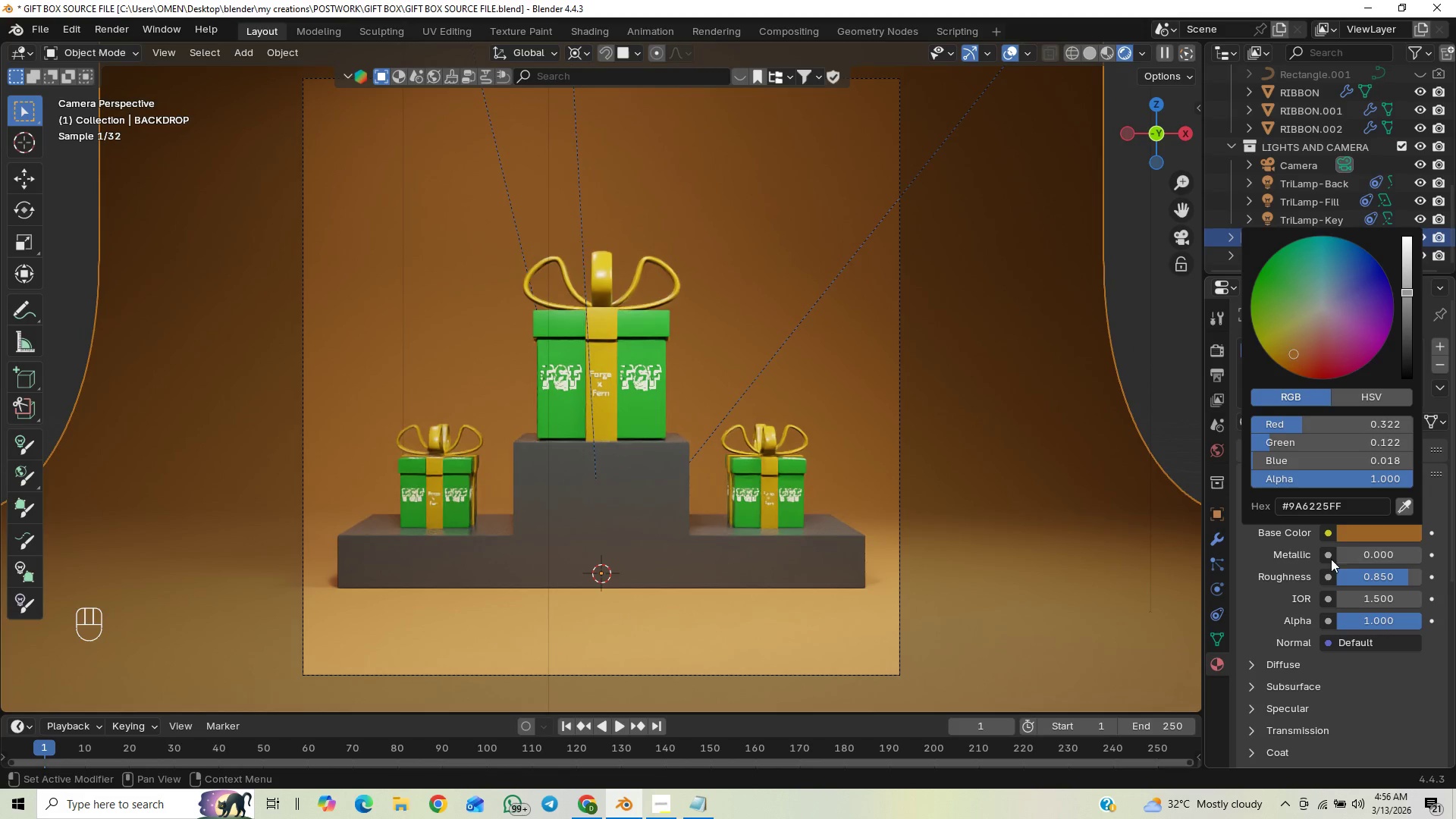 
left_click_drag(start_coordinate=[1341, 553], to_coordinate=[1351, 553])
 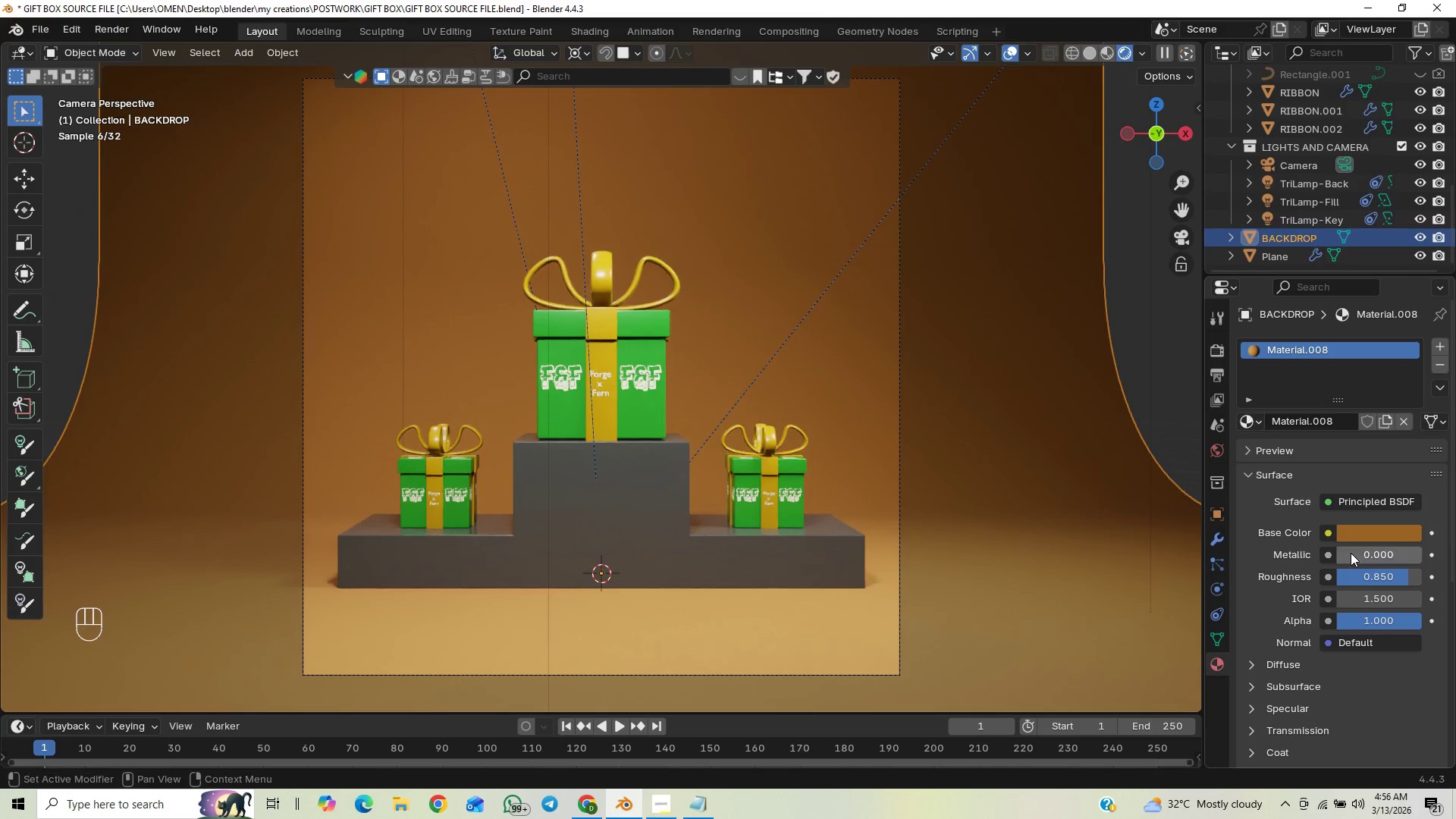 
left_click([1351, 553])
 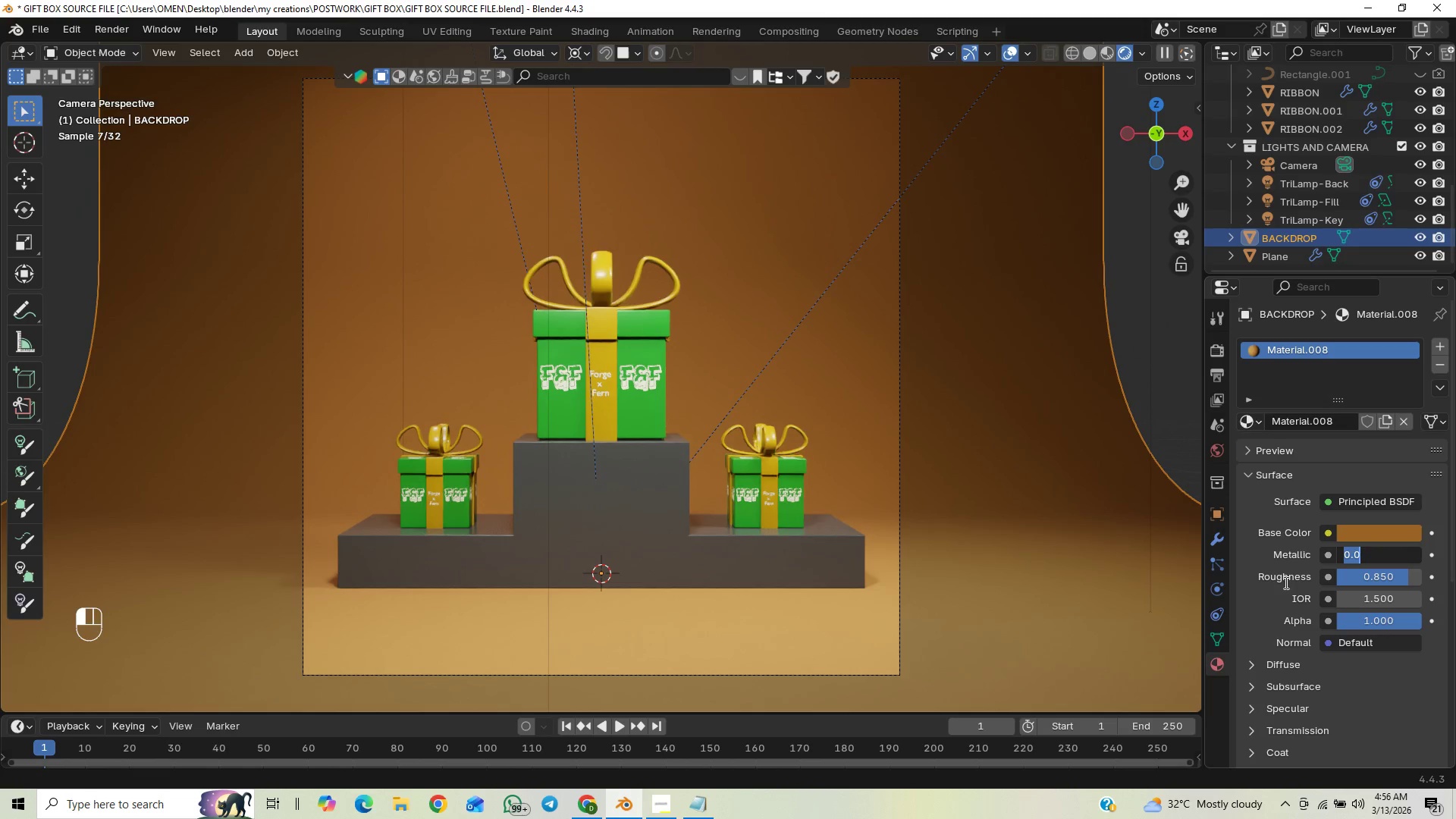 
left_click([1255, 598])
 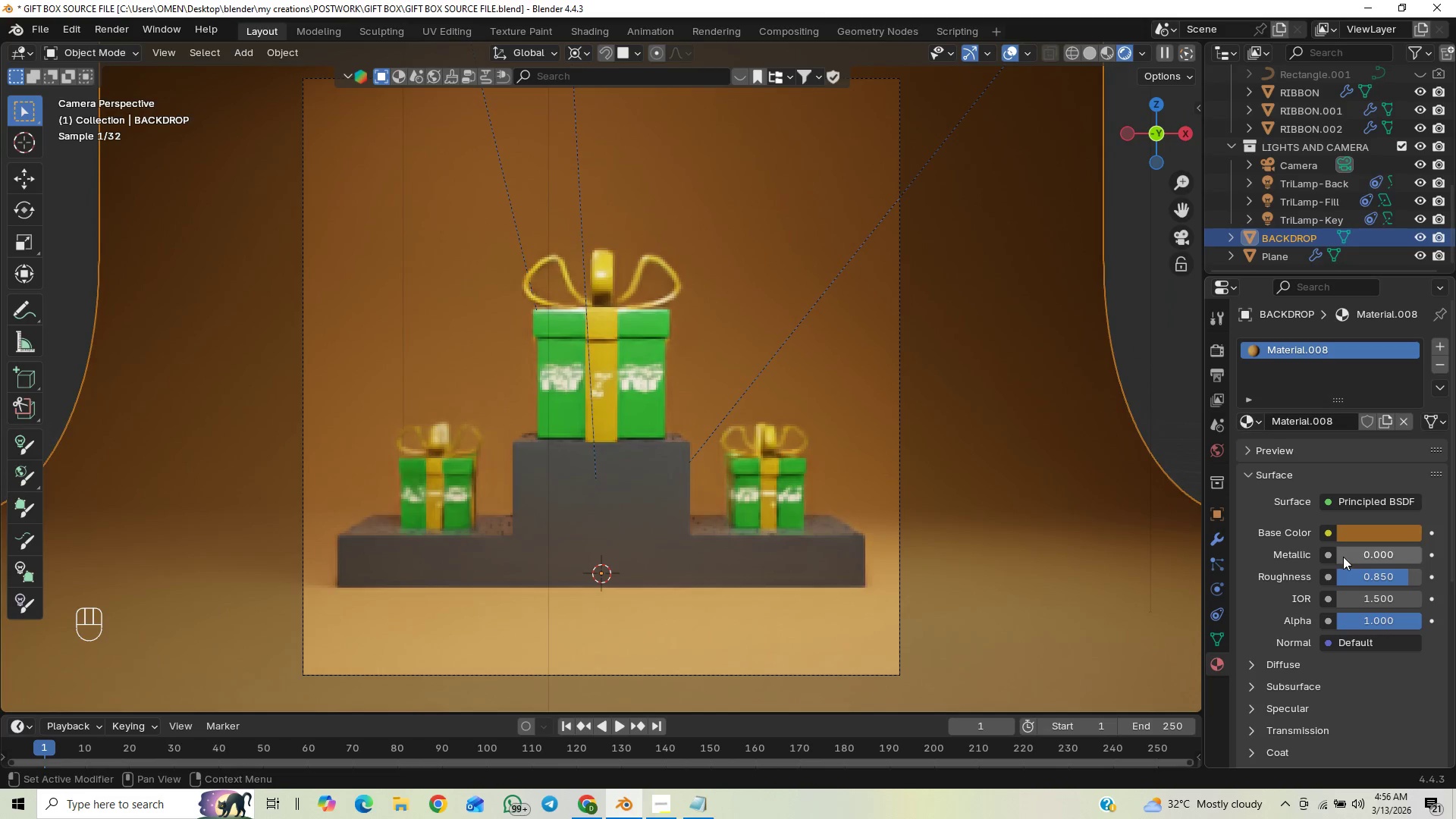 
left_click_drag(start_coordinate=[1343, 556], to_coordinate=[197, 554])
 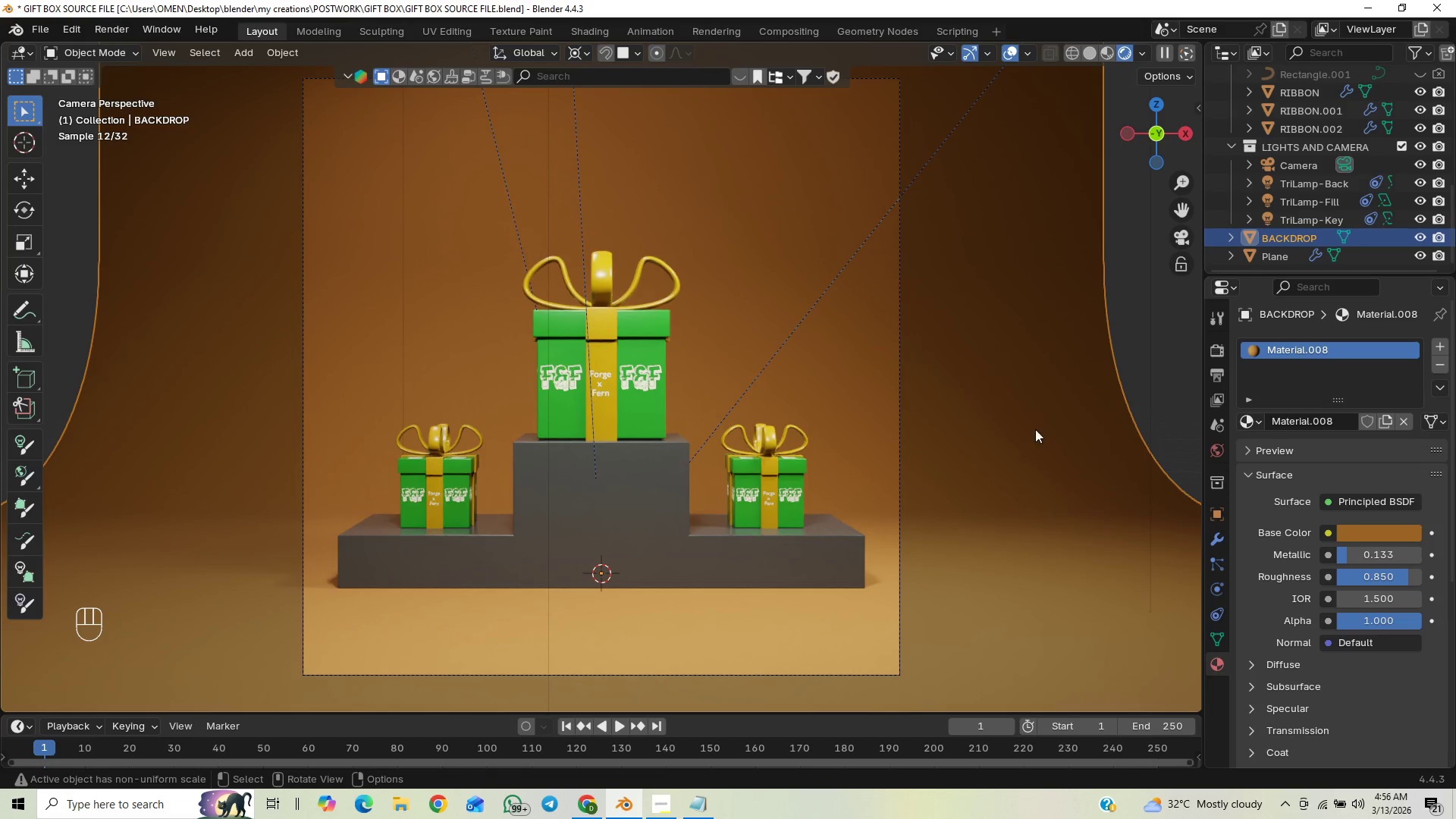 
wait(9.51)
 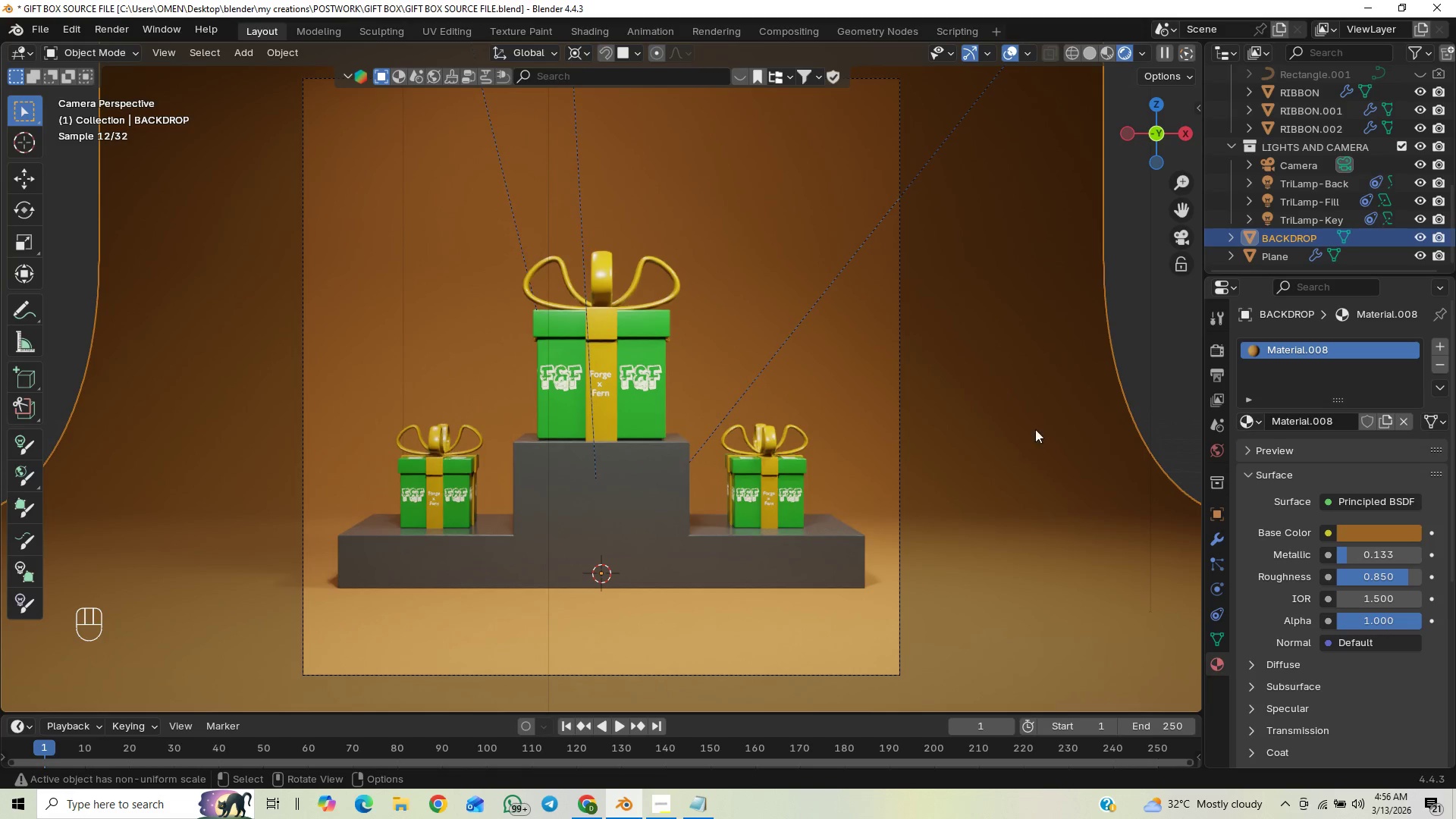 
left_click([1298, 206])
 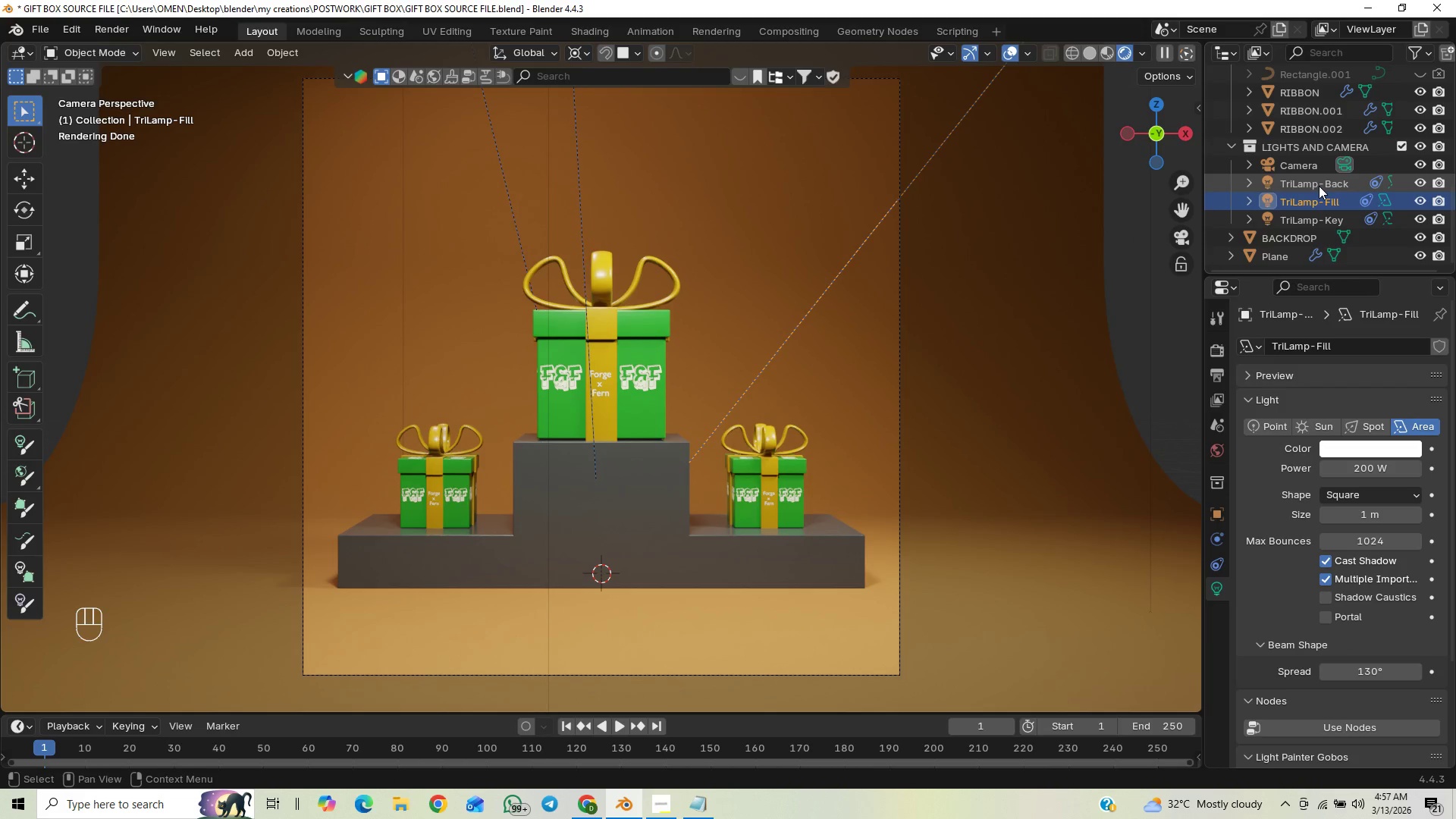 
left_click([1313, 221])
 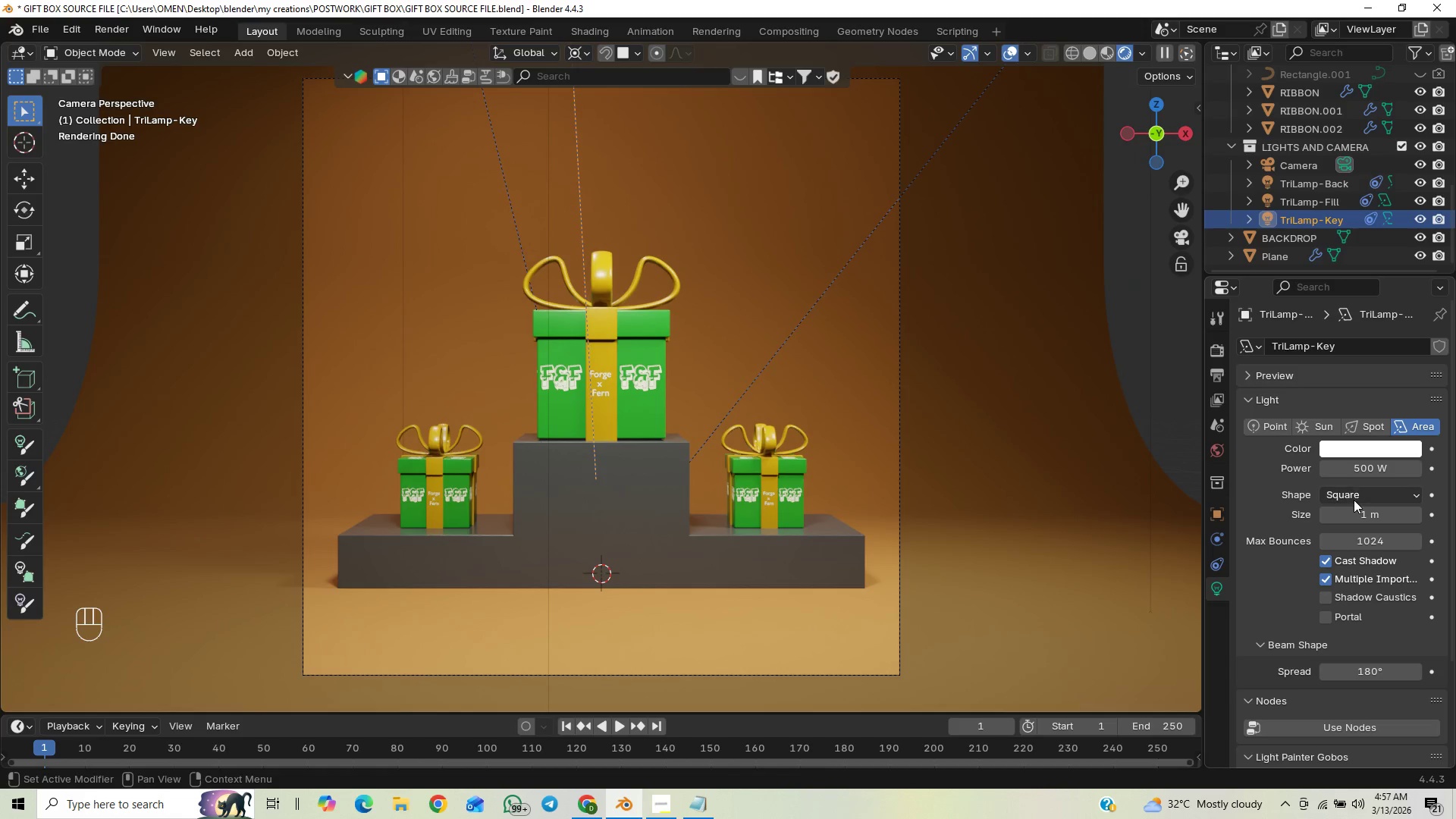 
left_click_drag(start_coordinate=[1360, 472], to_coordinate=[196, 472])
 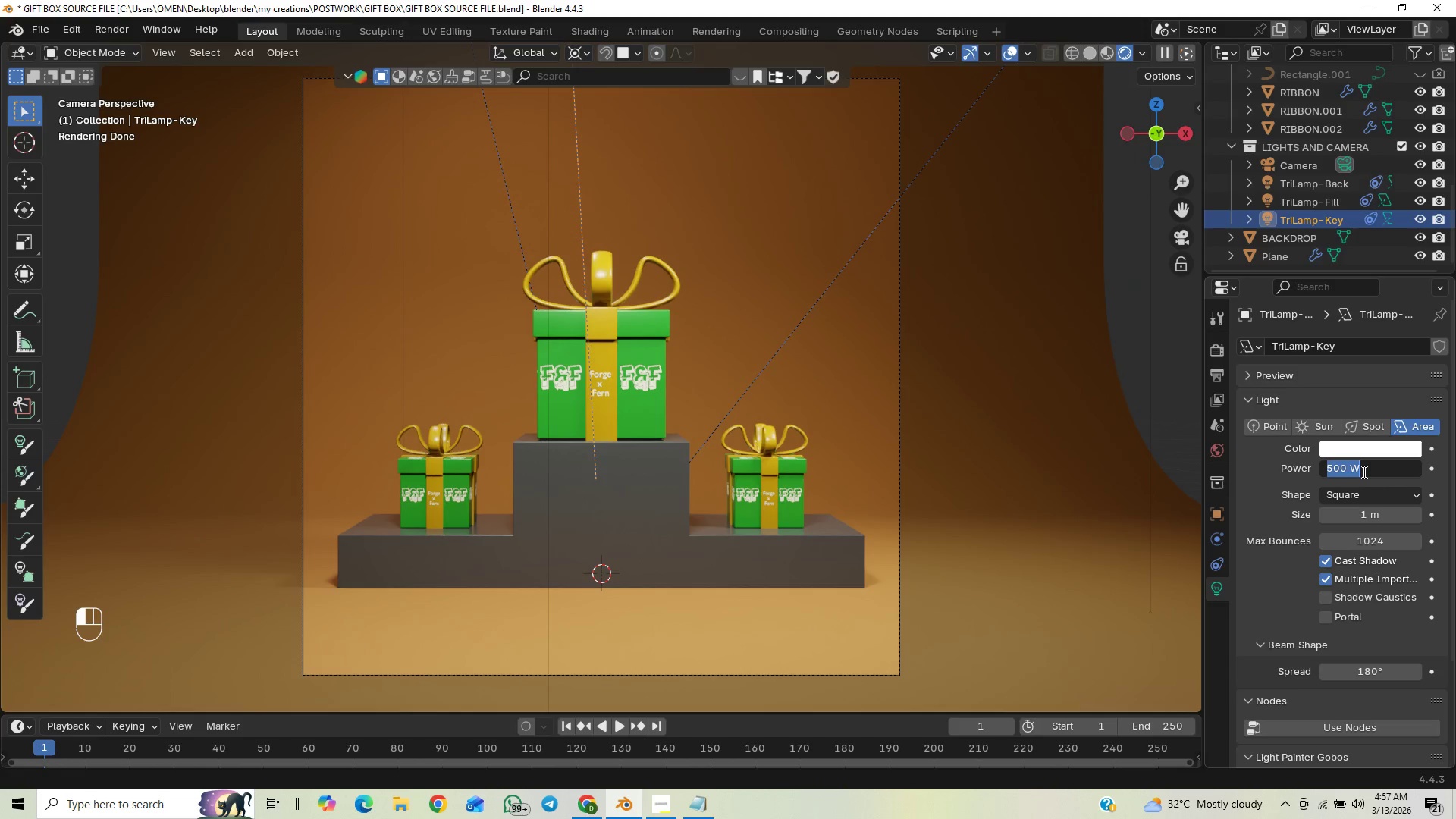 
type(400)
 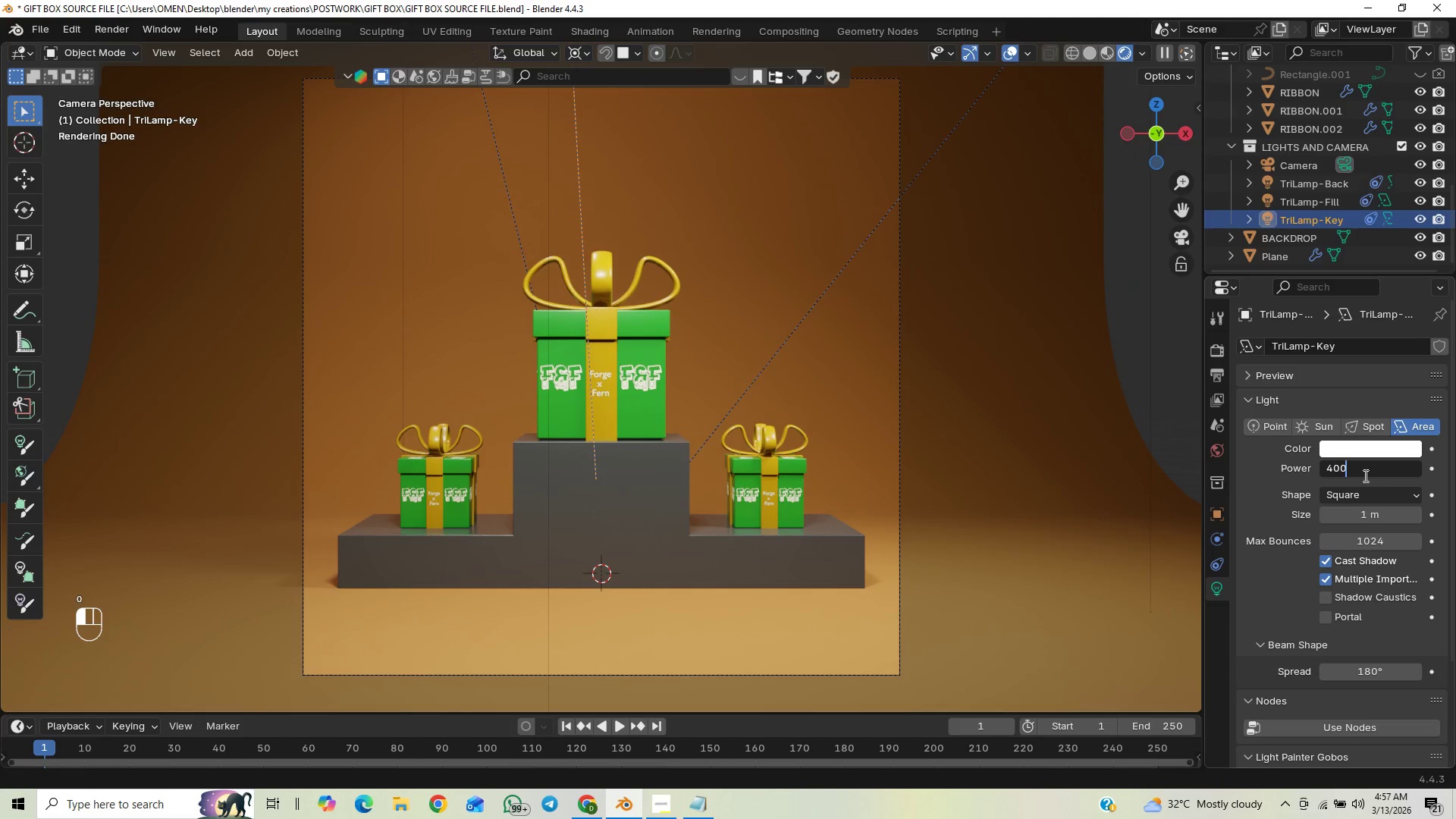 
key(Enter)
 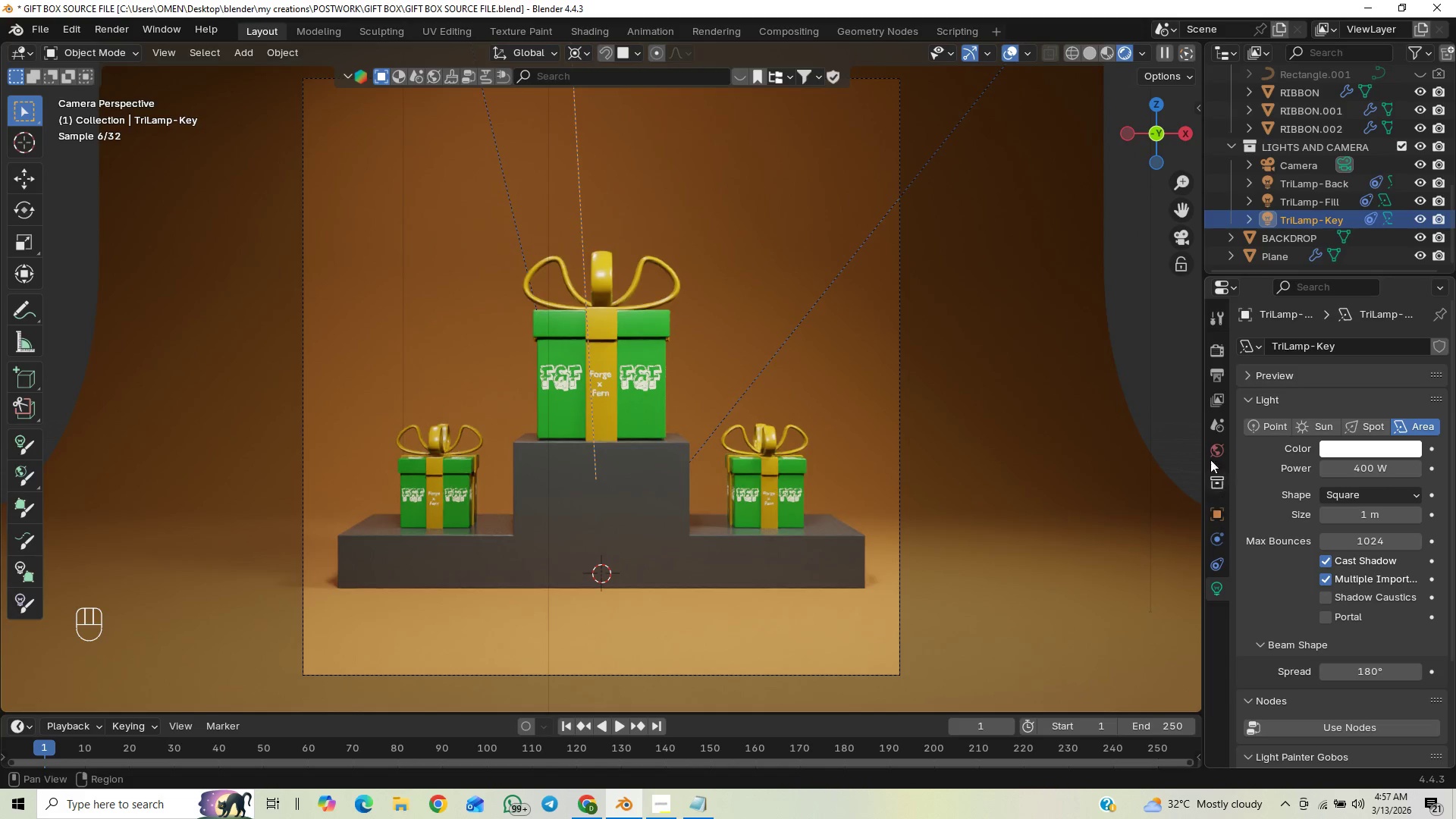 
wait(9.09)
 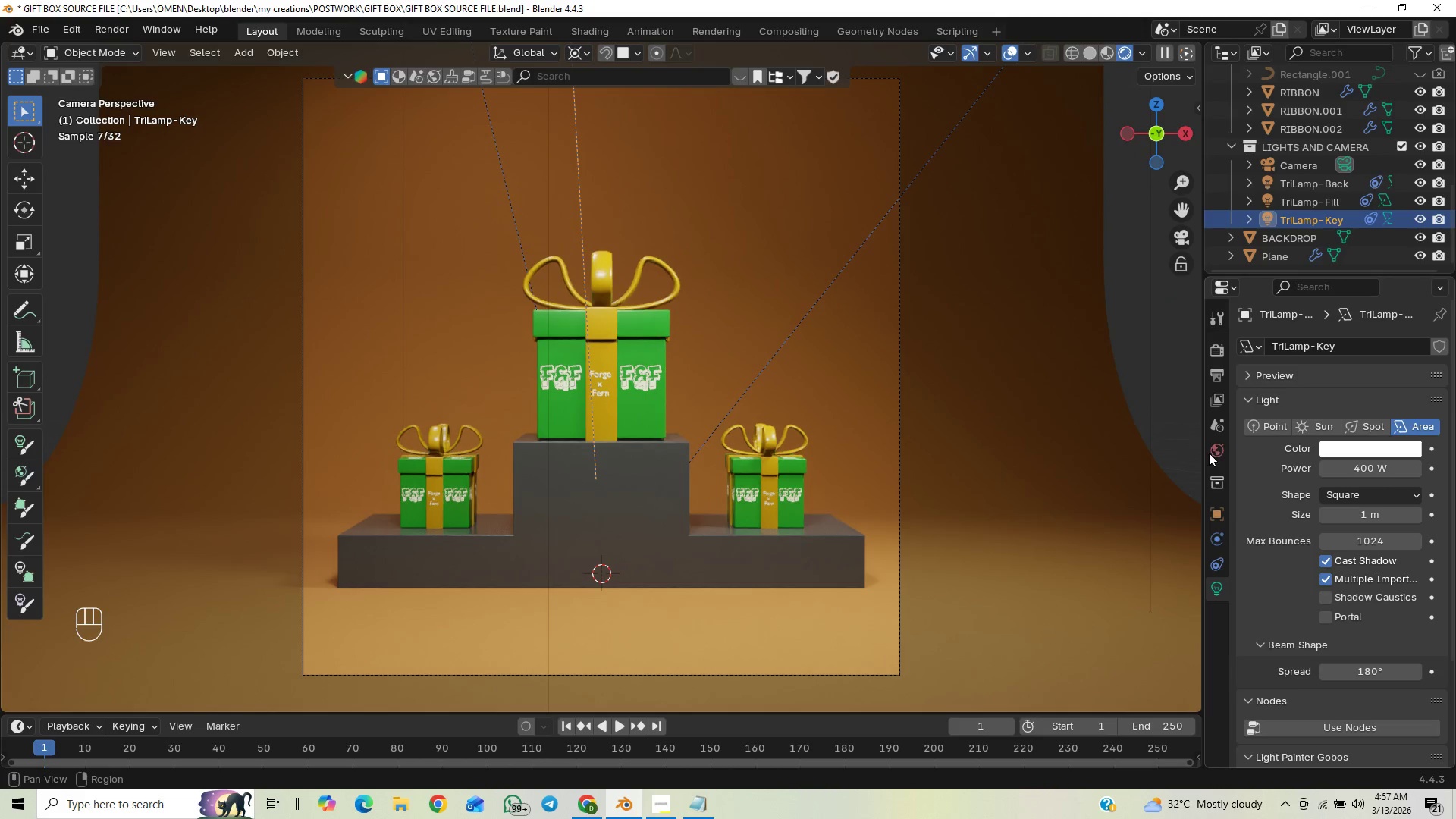 
key(Control+S)
 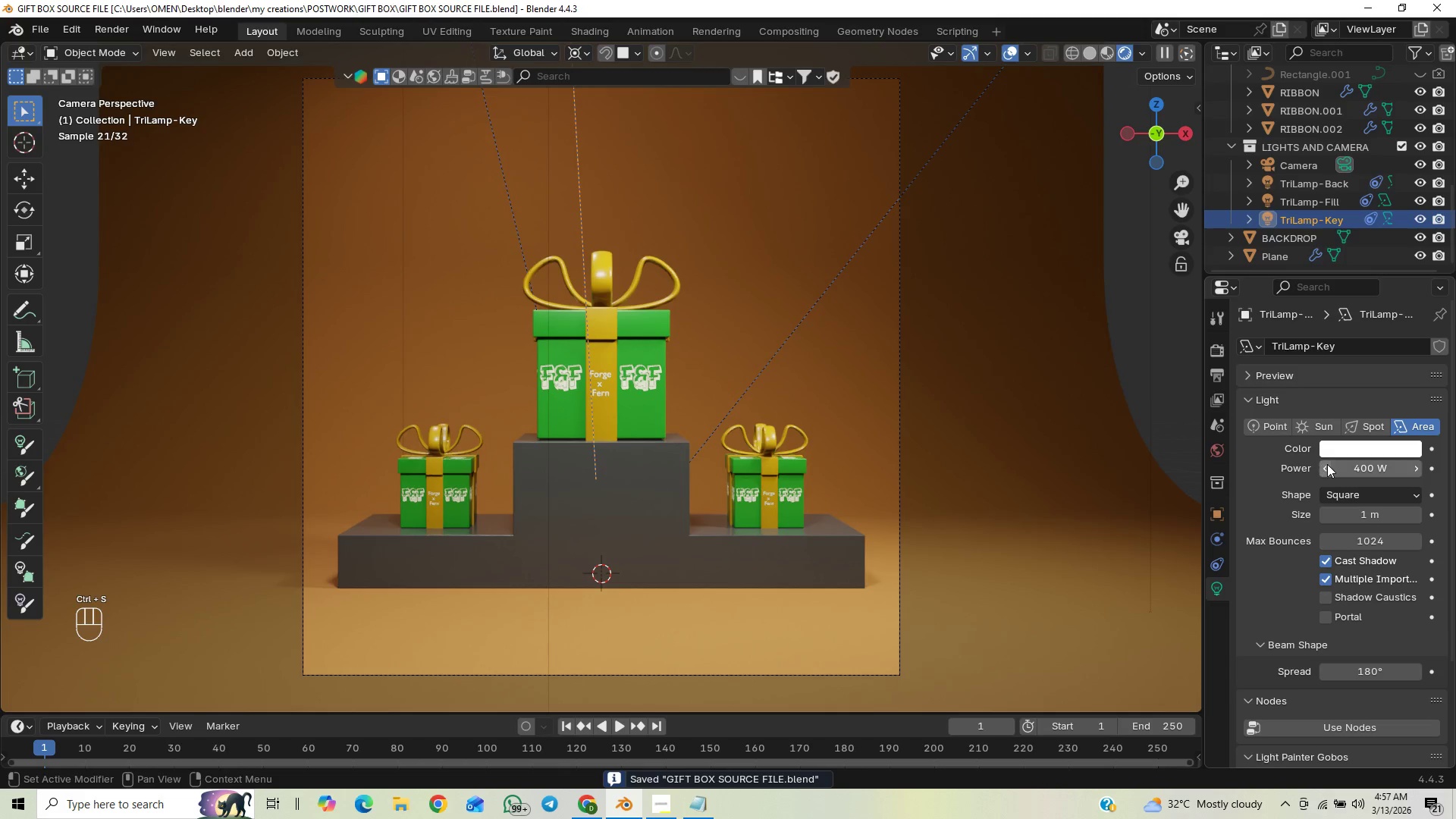 
key(Control+Z)
 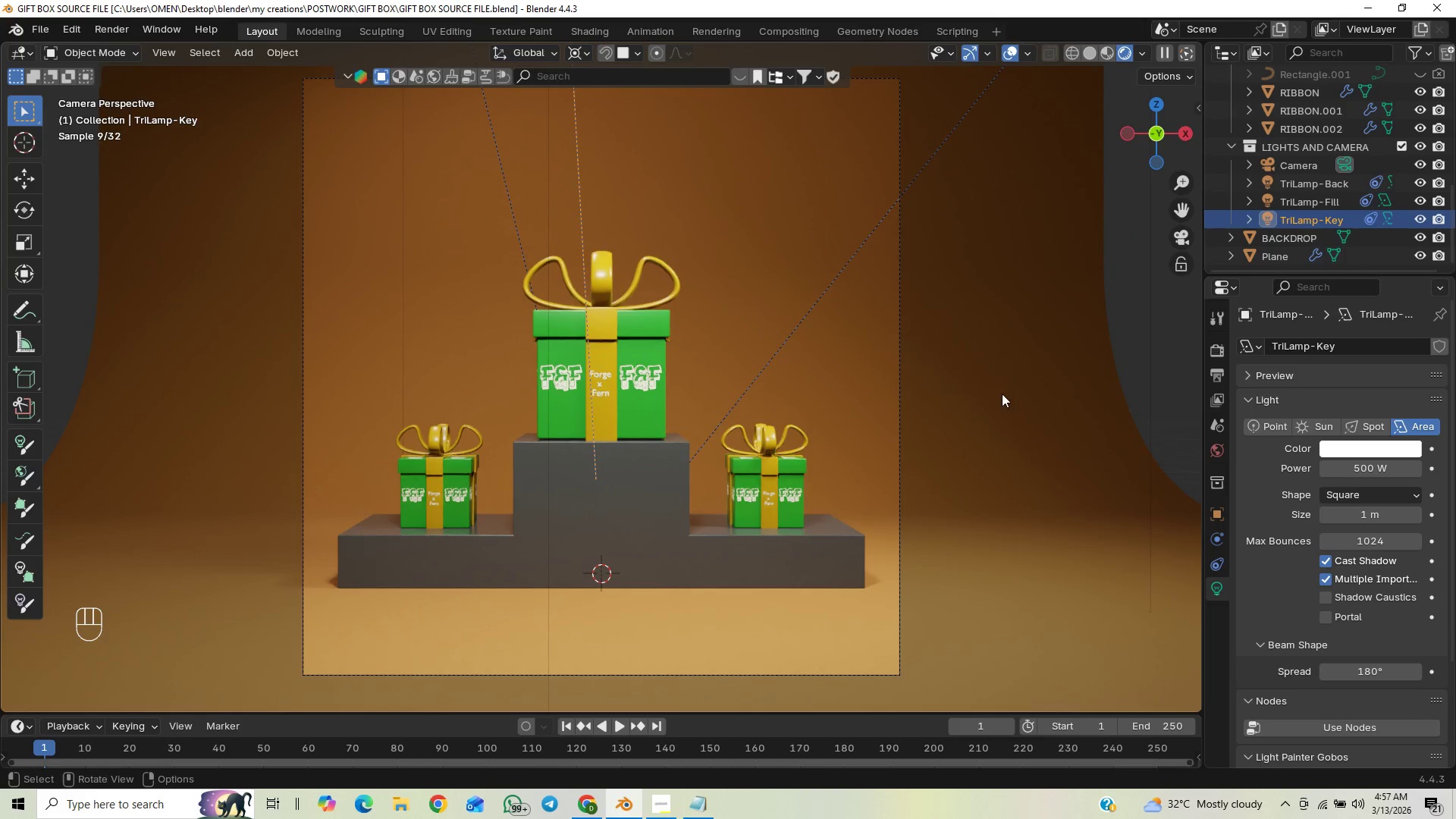 
wait(6.69)
 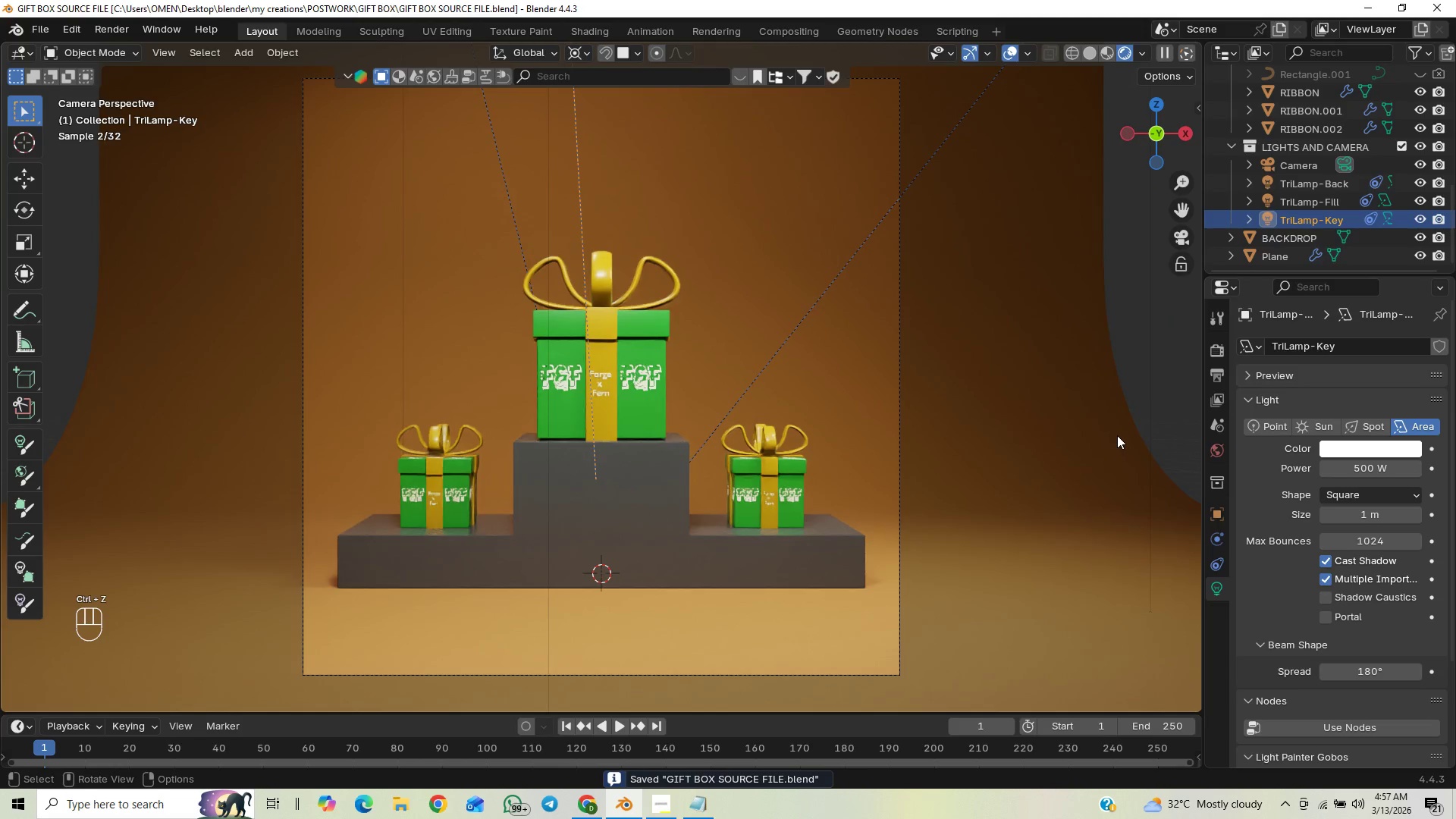 
left_click([1041, 381])
 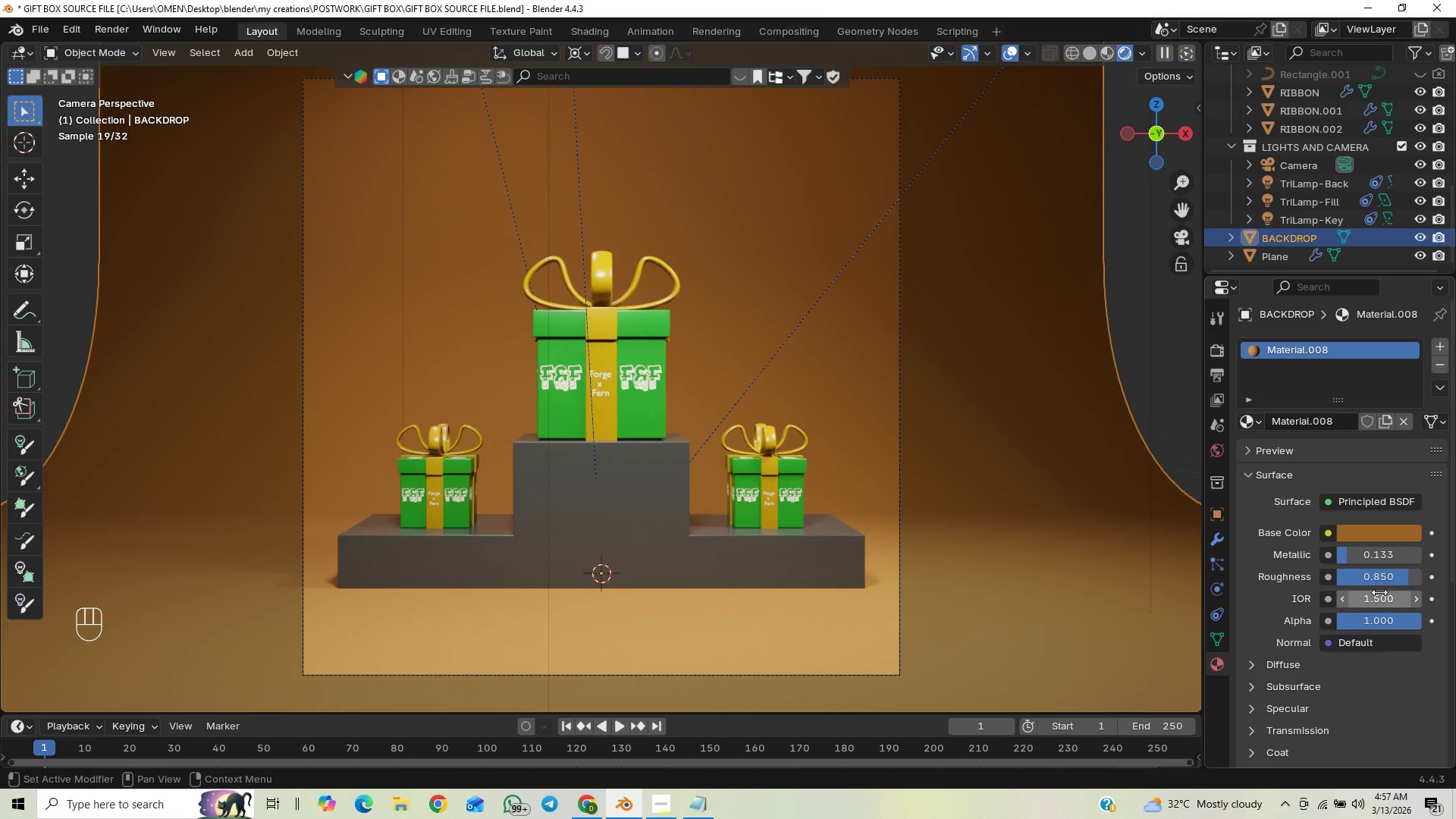 
left_click_drag(start_coordinate=[1397, 580], to_coordinate=[196, 582])
 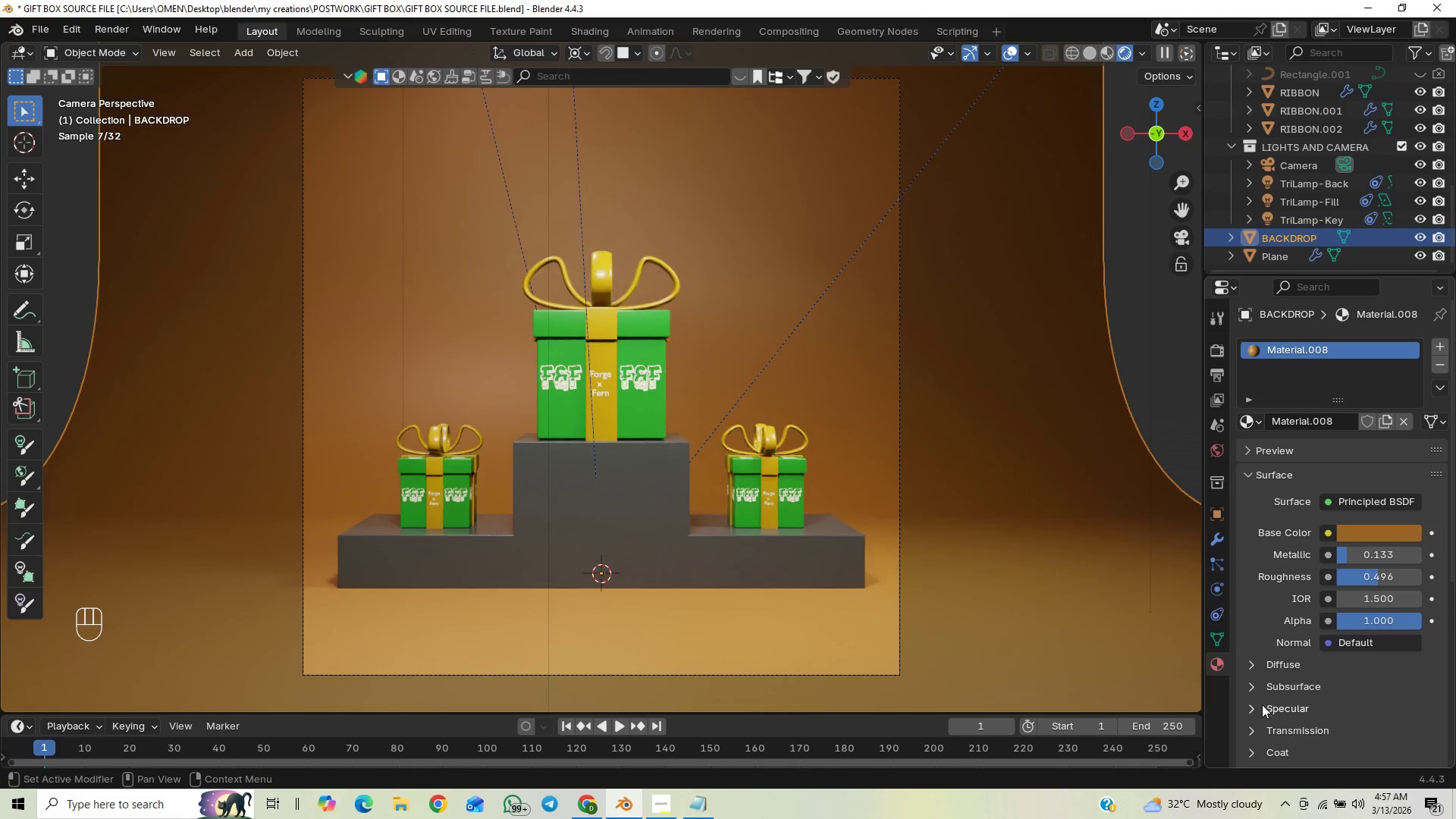 
left_click([1253, 713])
 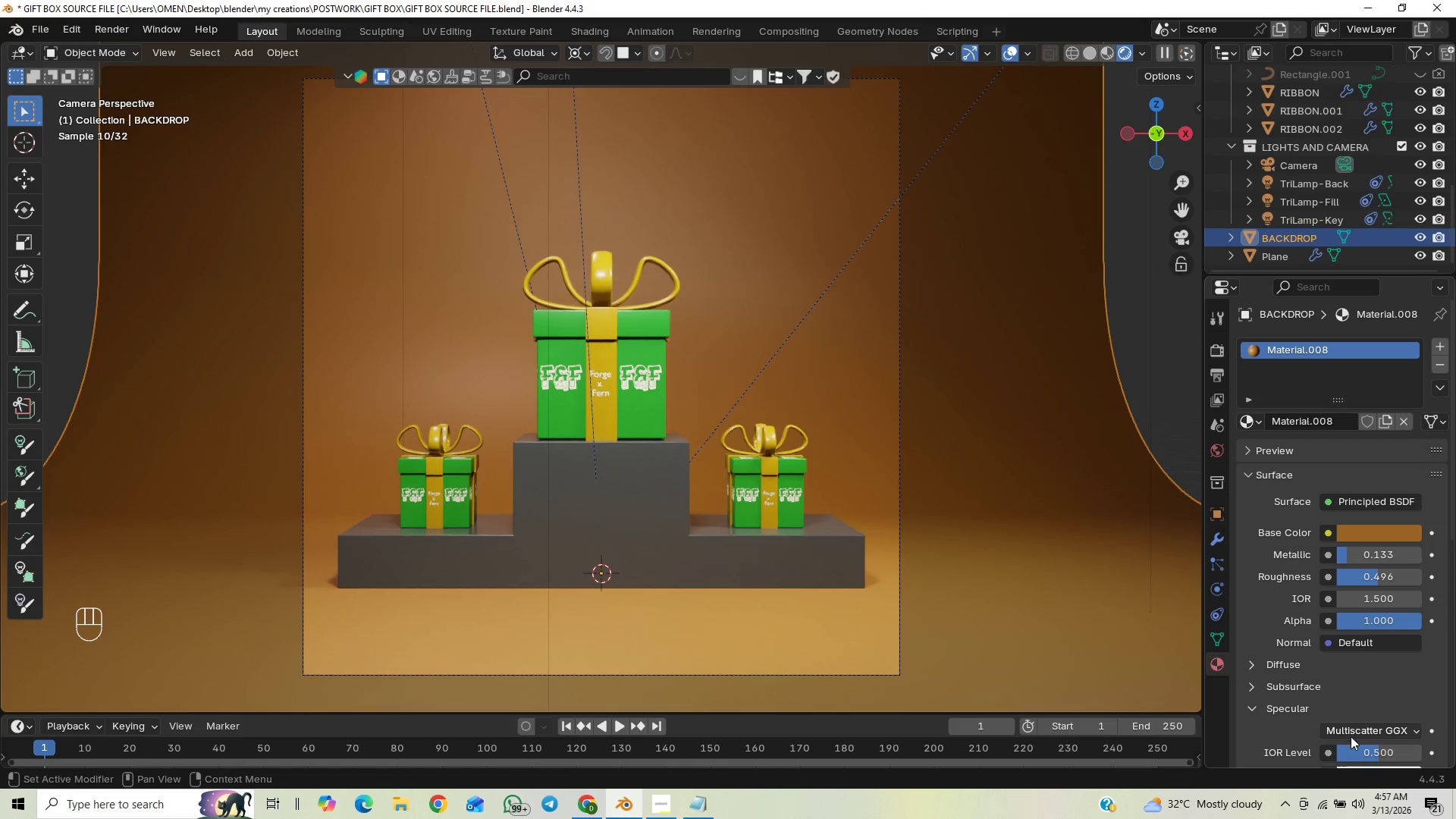 
left_click_drag(start_coordinate=[1367, 747], to_coordinate=[1214, 265])
 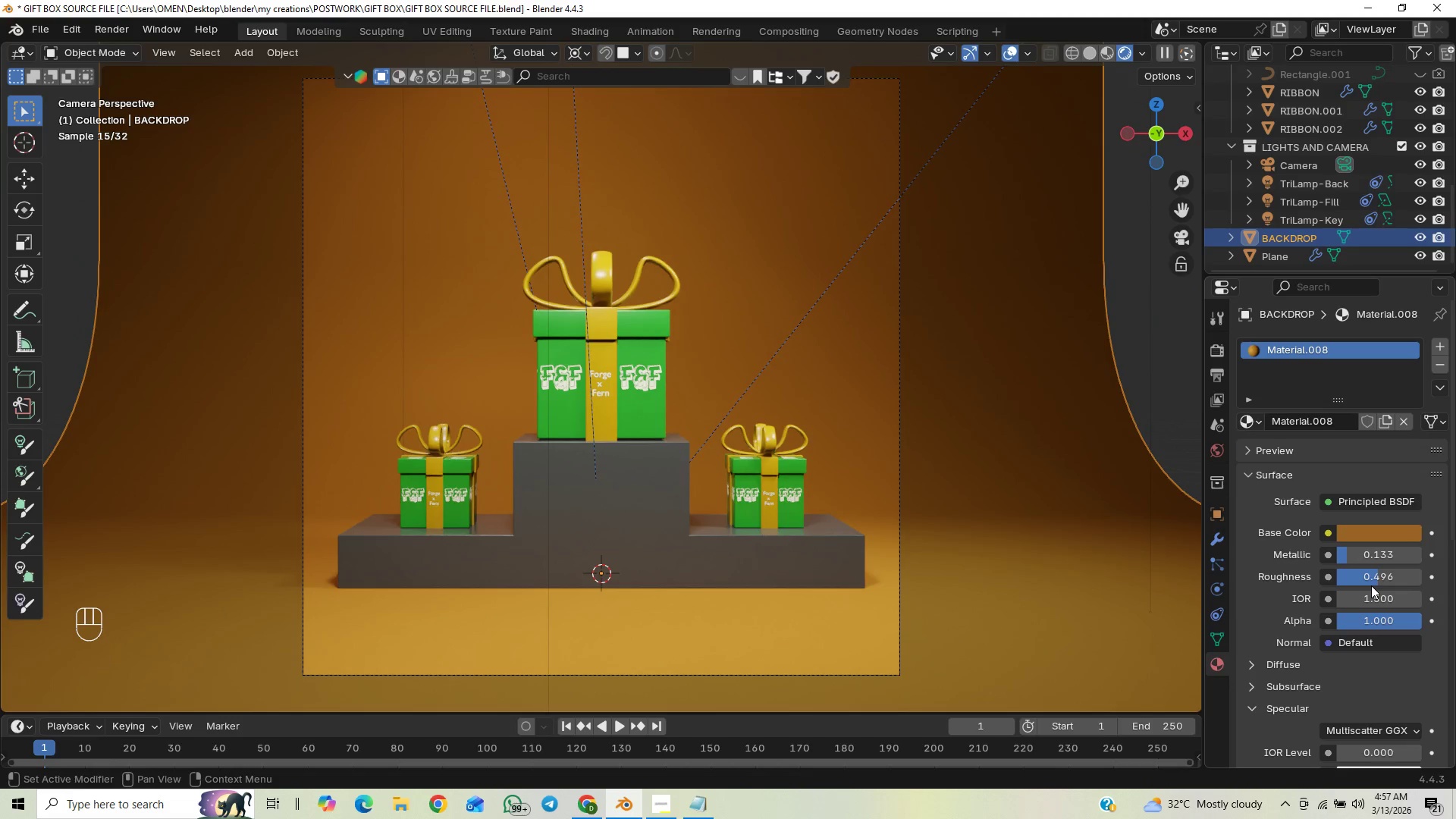 
wait(10.77)
 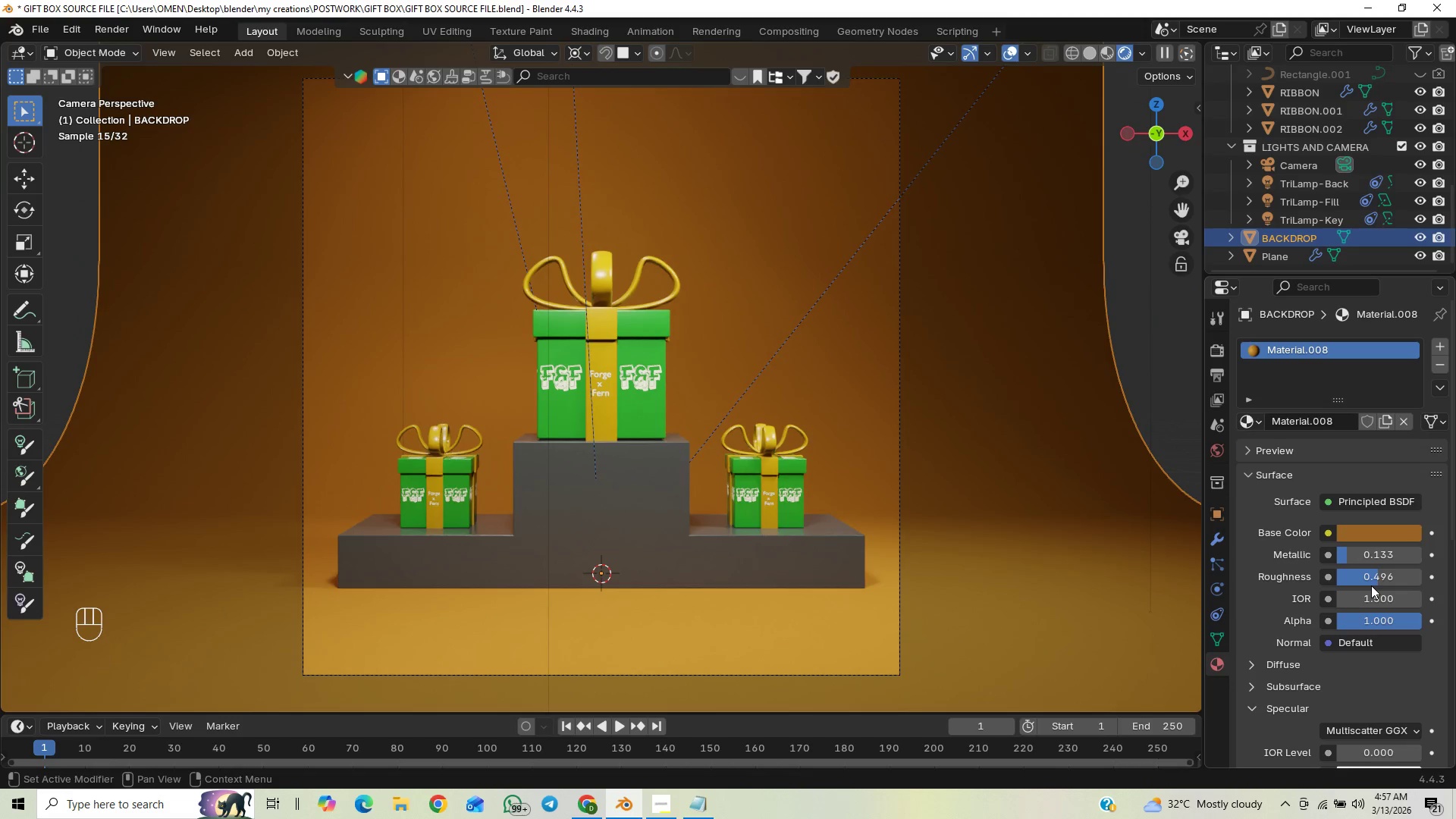 
key(F12)
 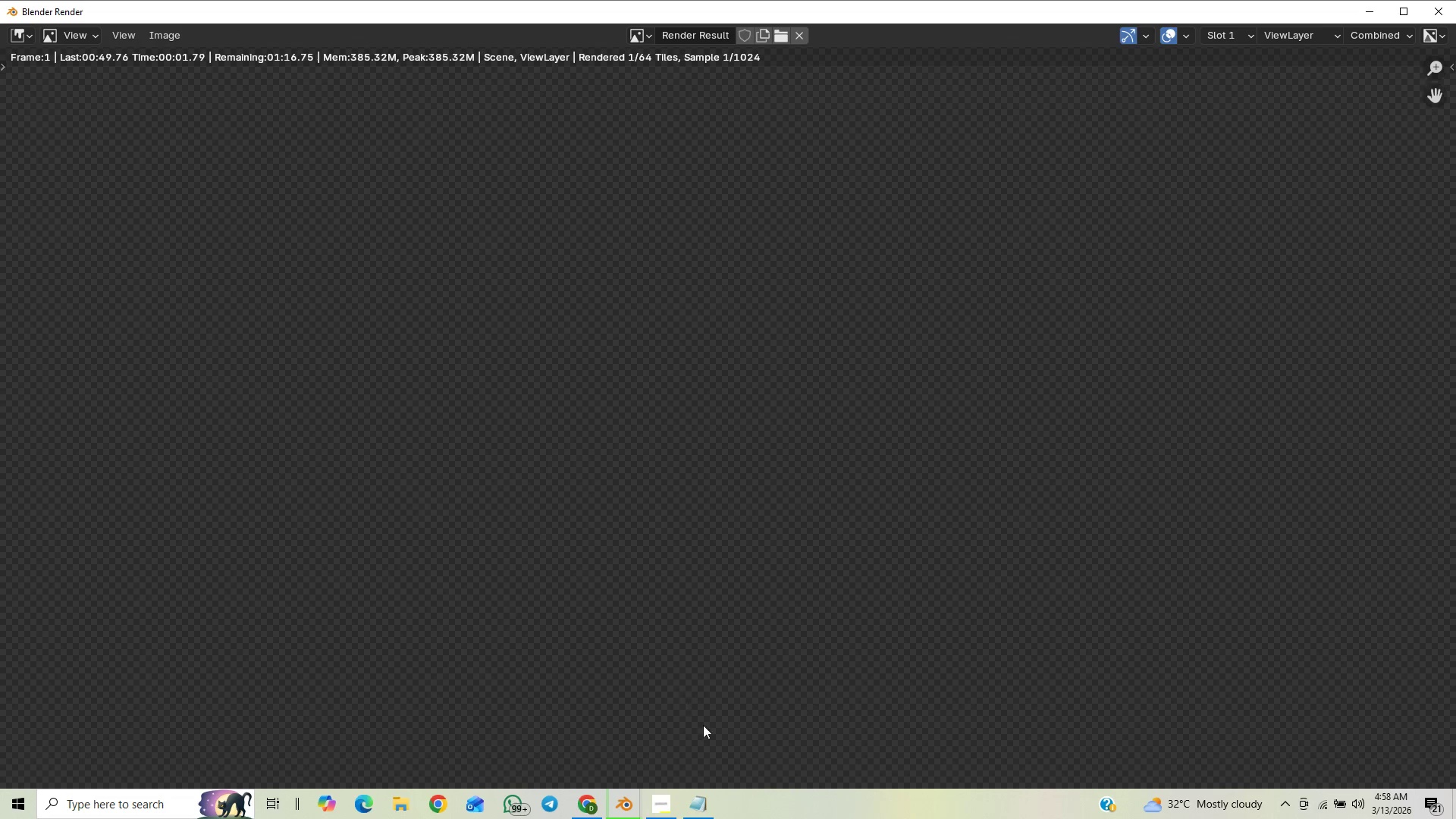 
left_click([668, 802])